 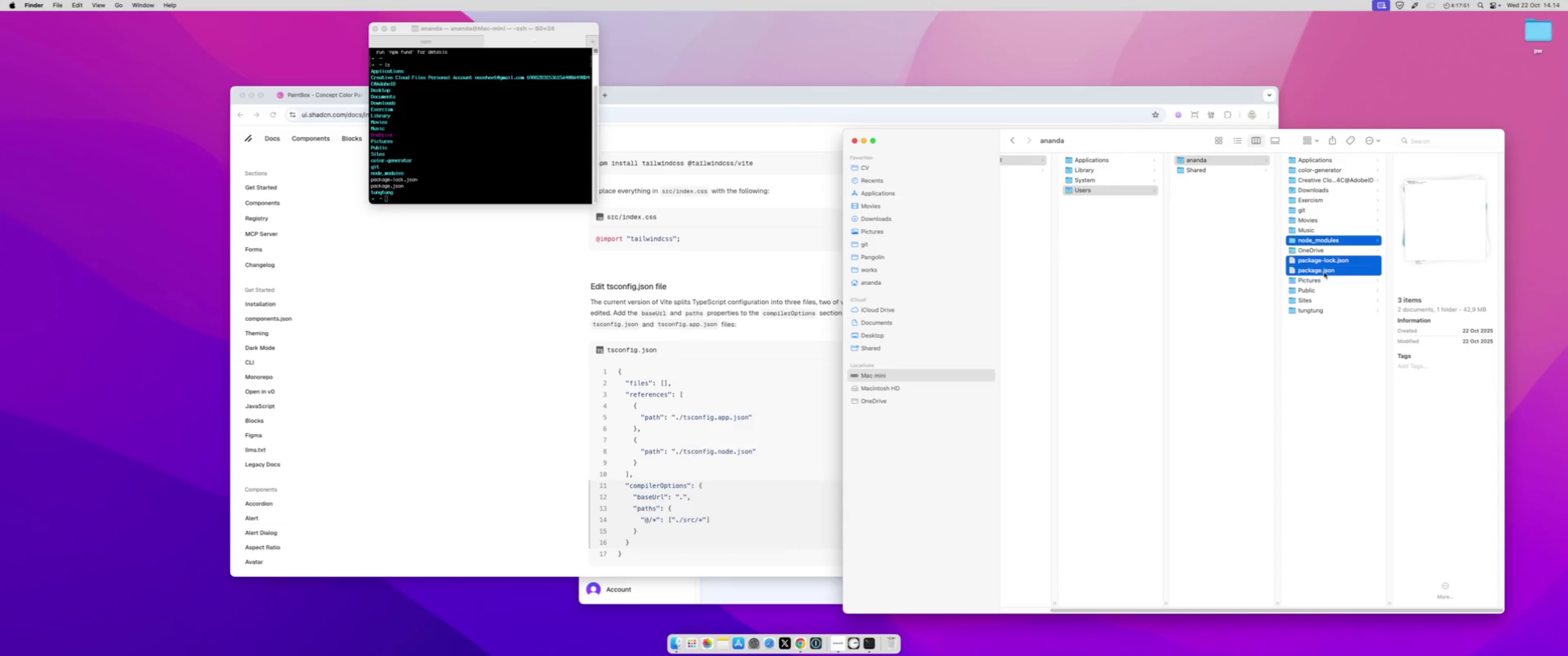 
key(Meta+Backspace)
 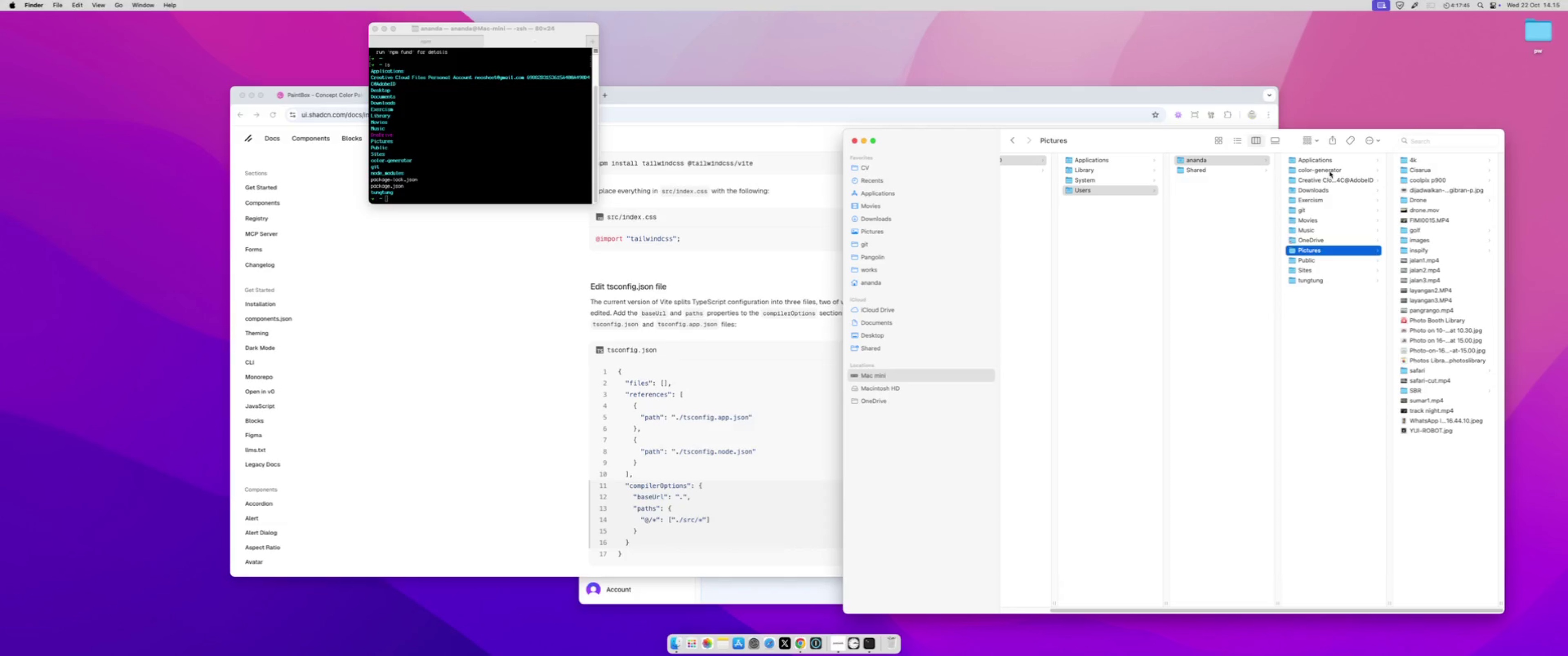 
left_click([1332, 168])
 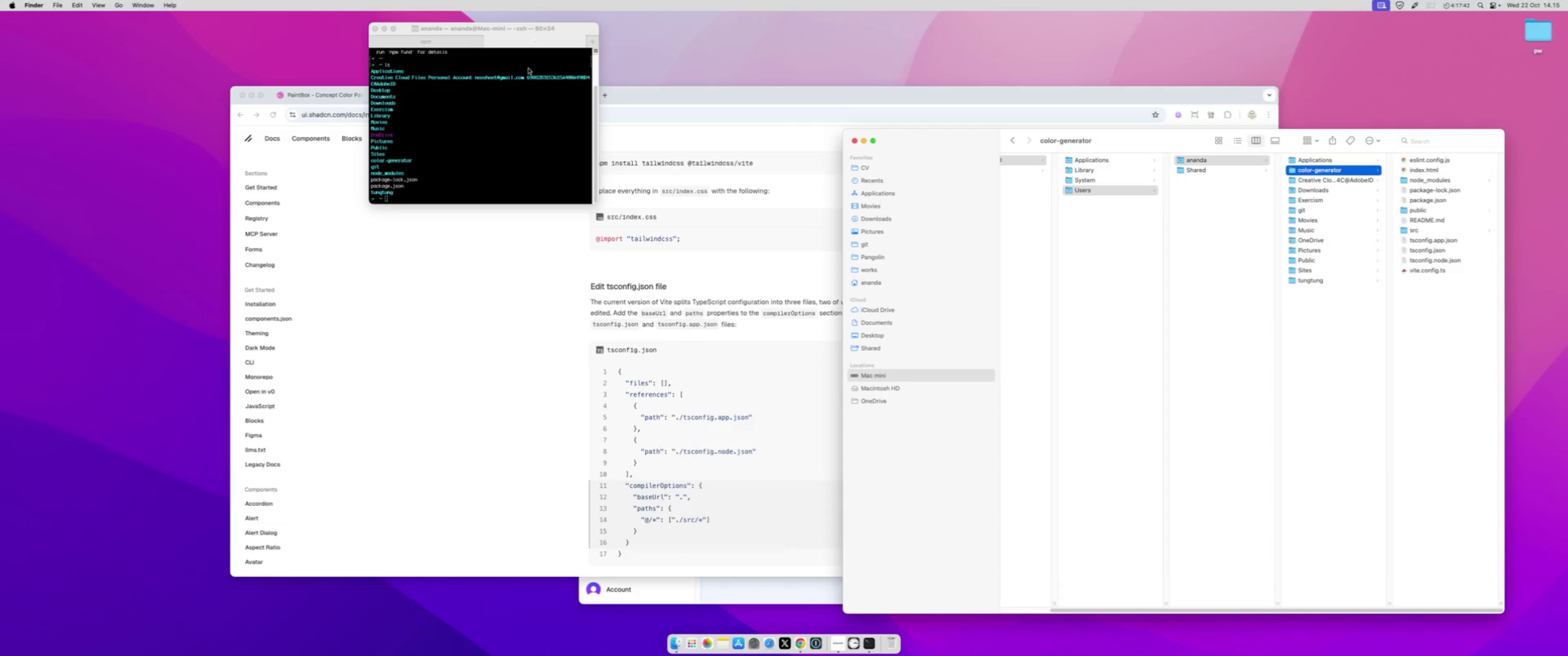 
left_click([439, 42])
 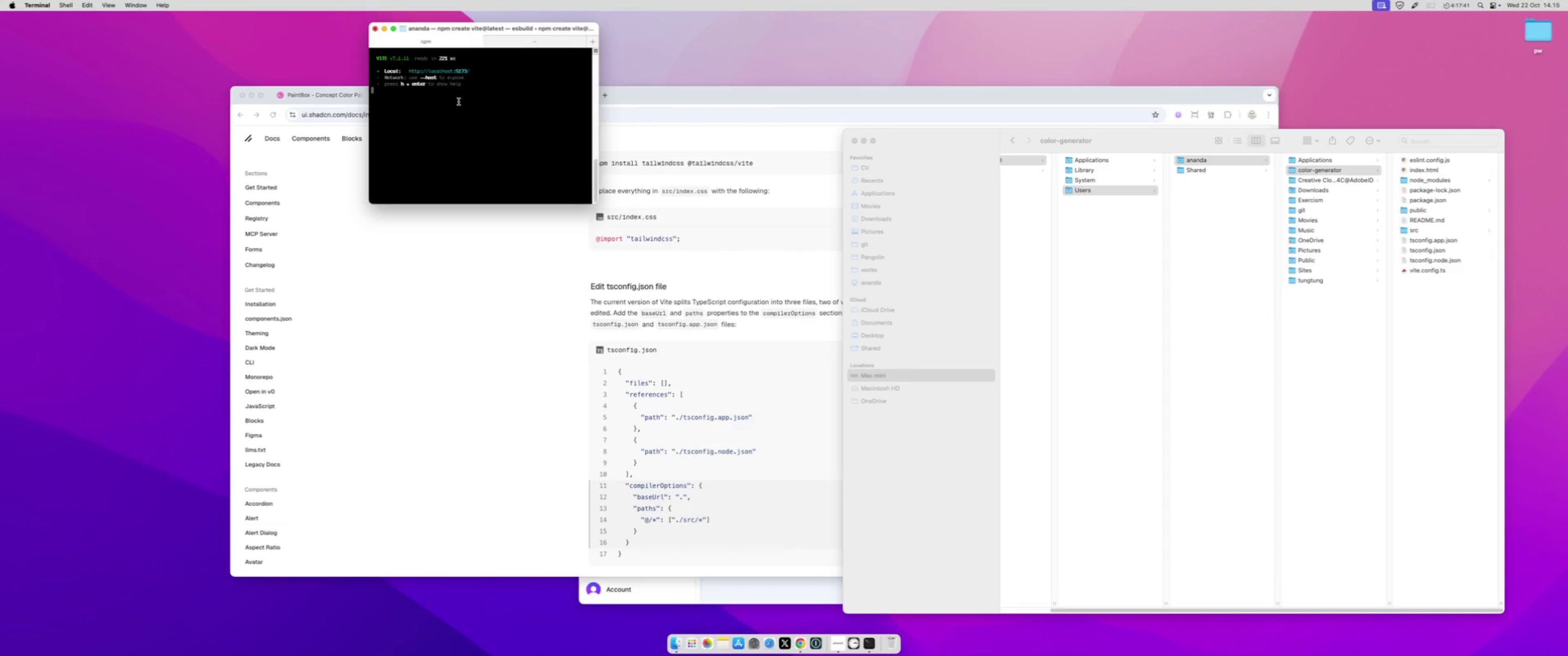 
left_click([459, 102])
 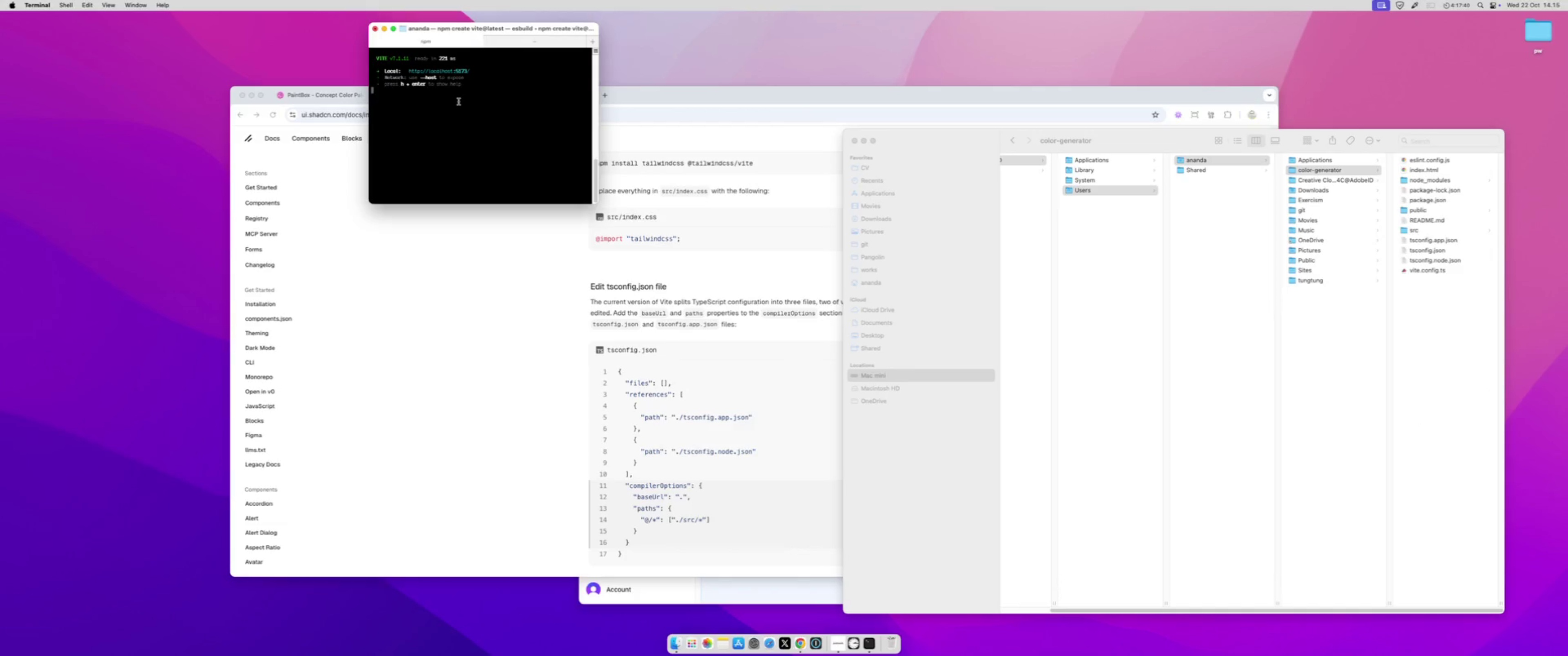 
key(Control+C)
 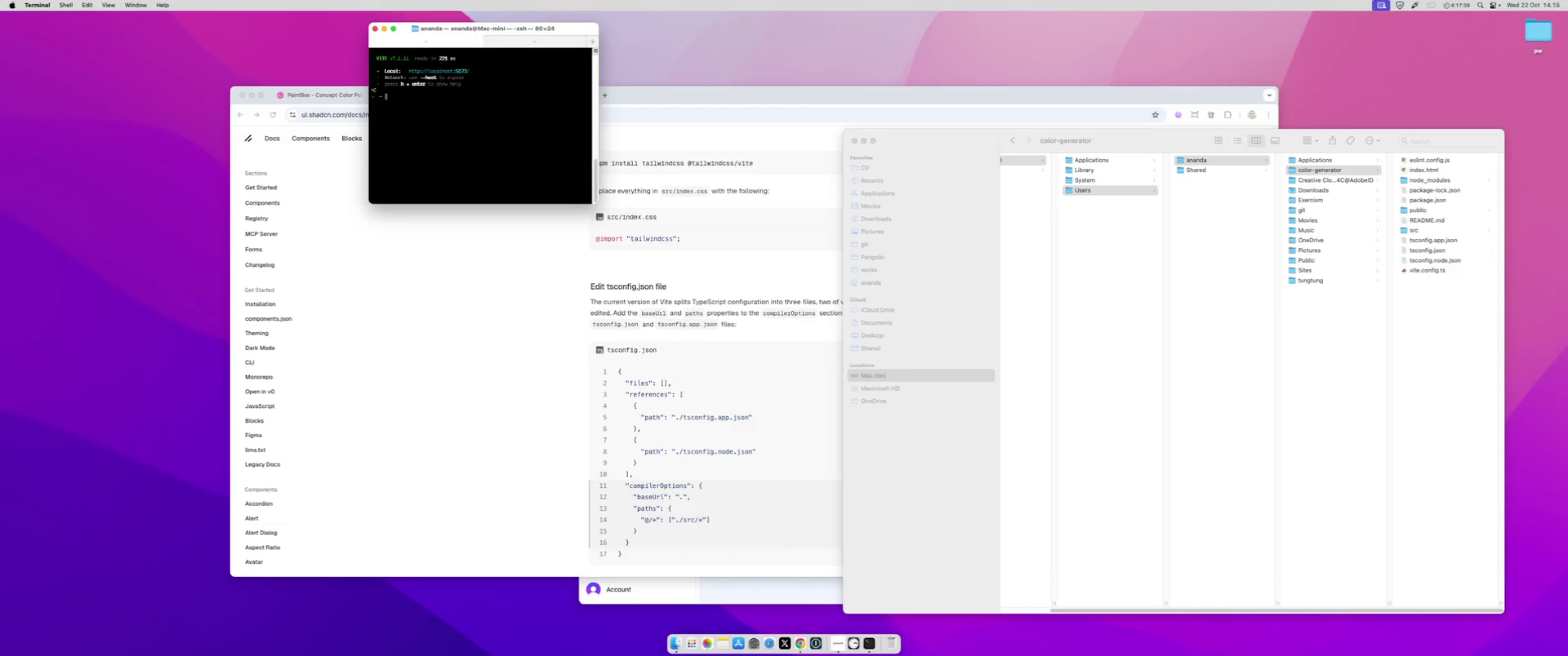 
key(Control+C)
 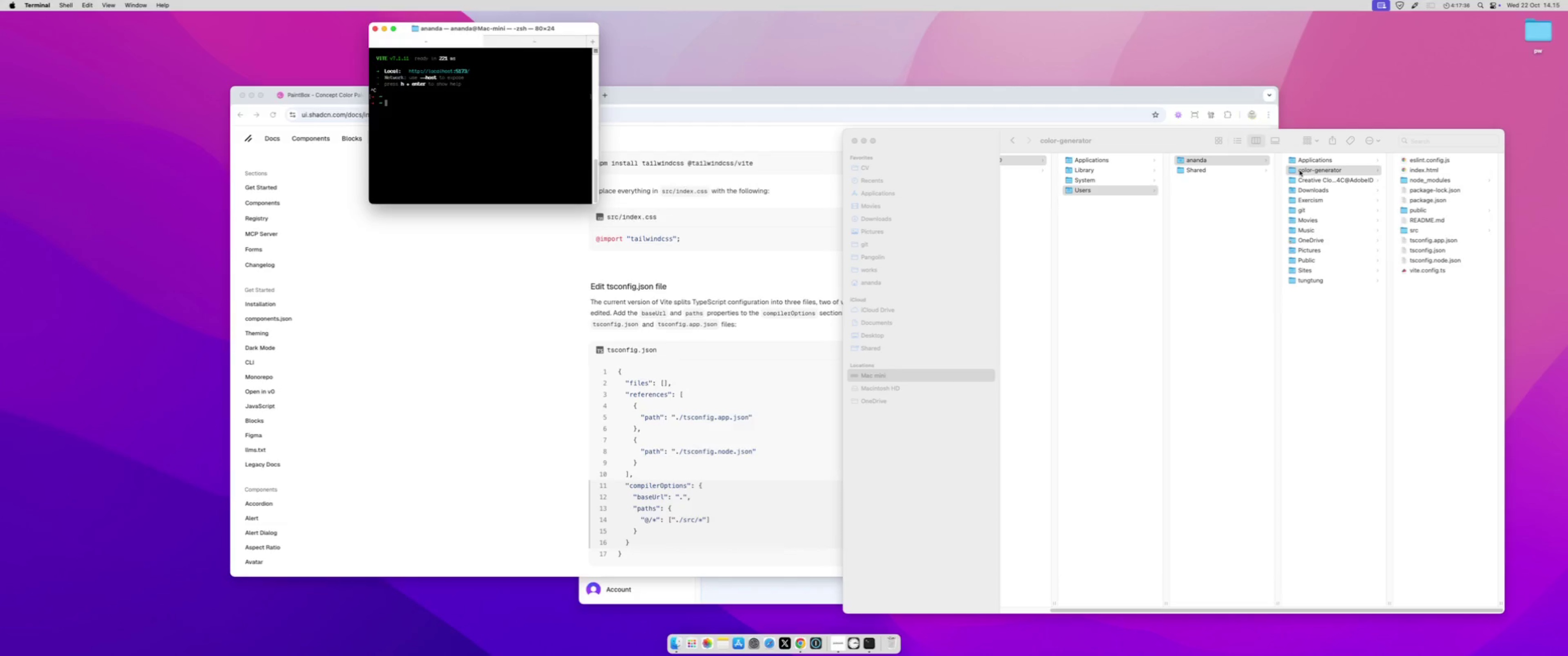 
left_click_drag(start_coordinate=[1300, 170], to_coordinate=[1339, 65])
 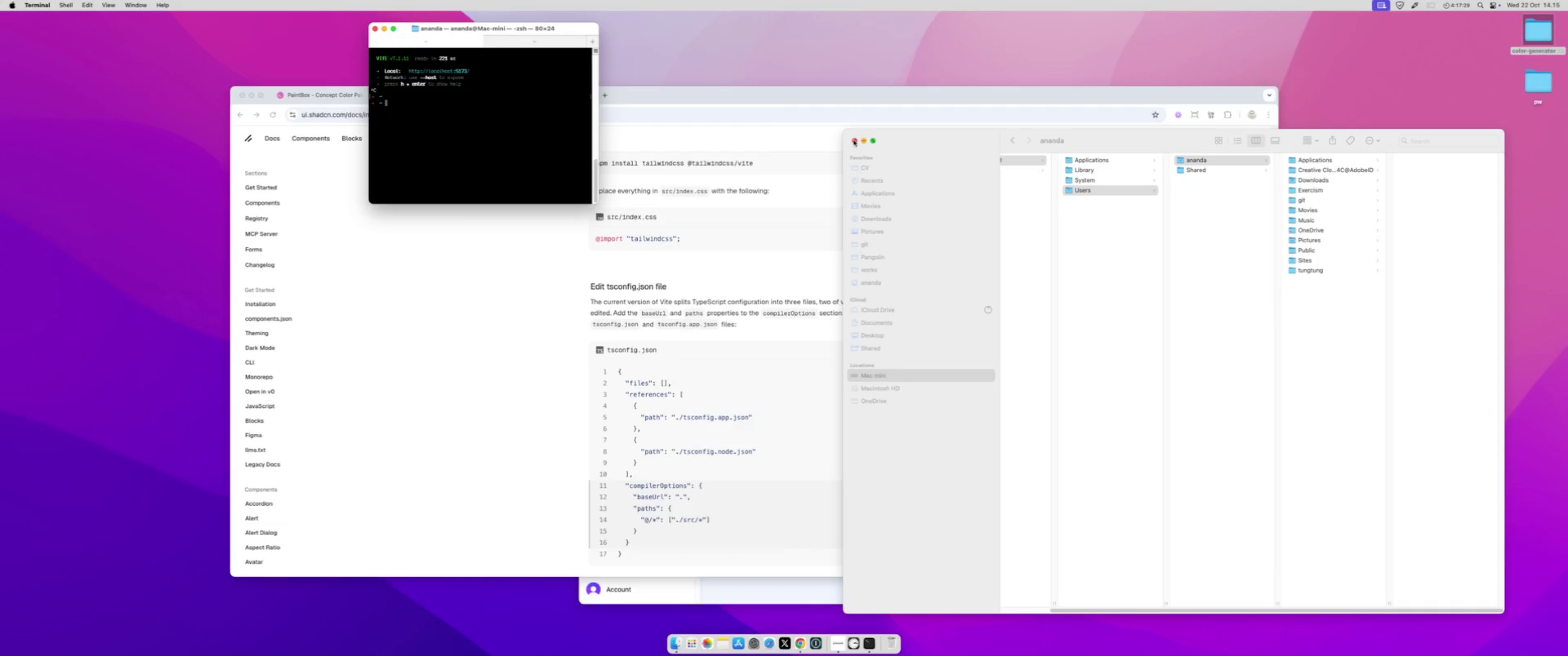 
wait(6.66)
 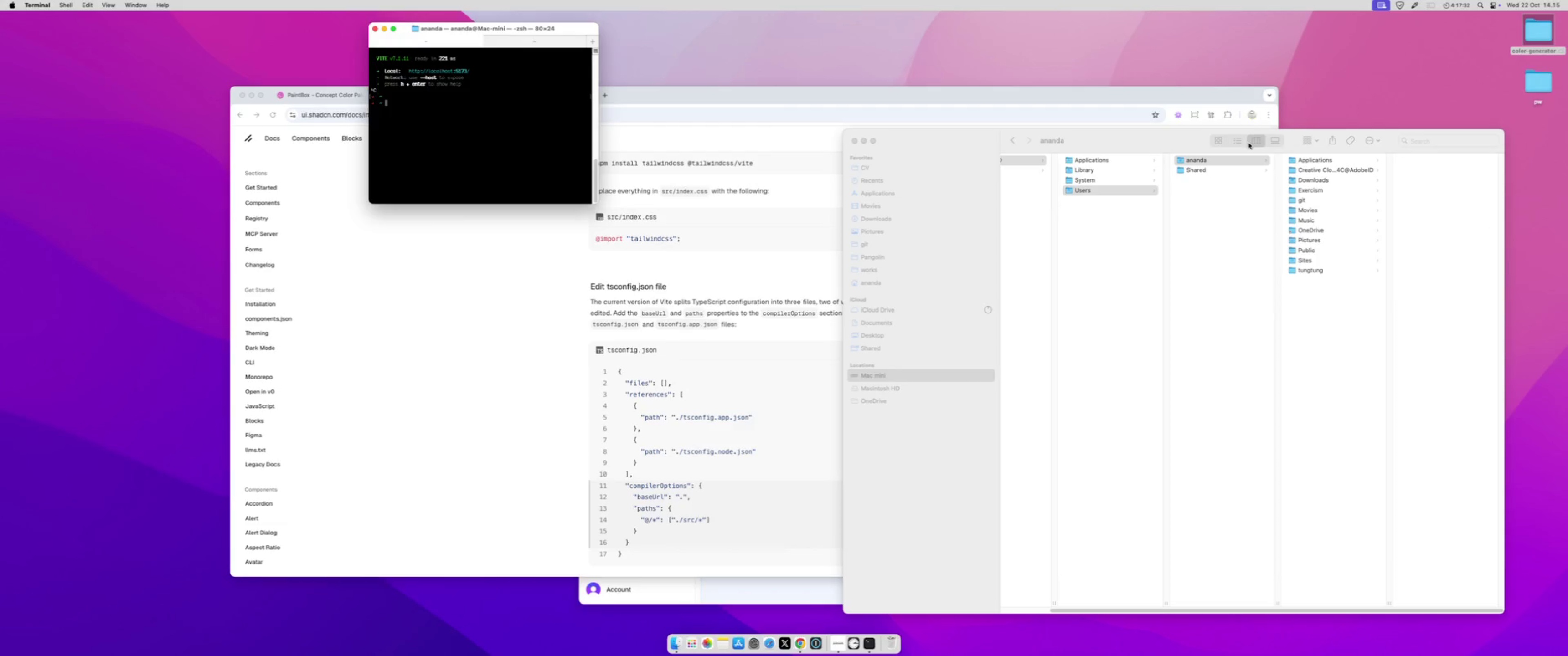 
left_click([854, 140])
 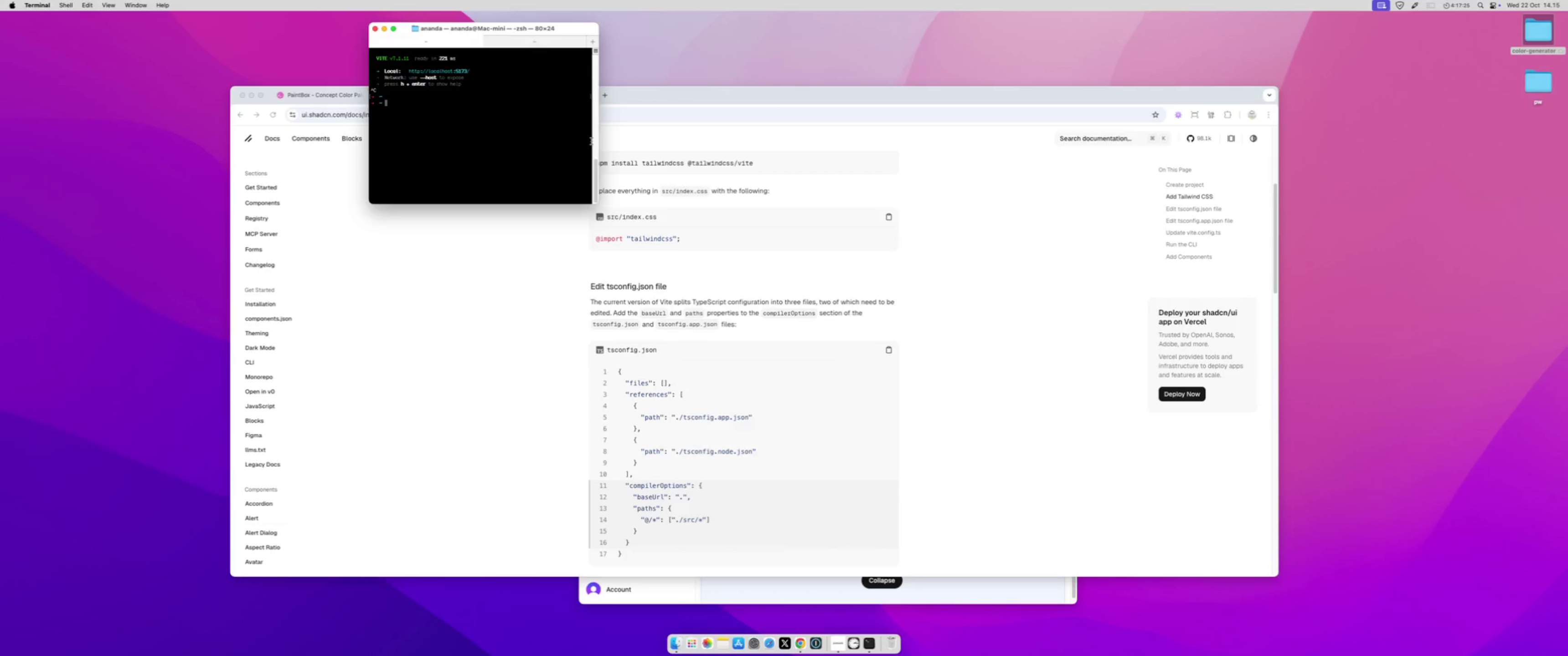 
left_click([490, 130])
 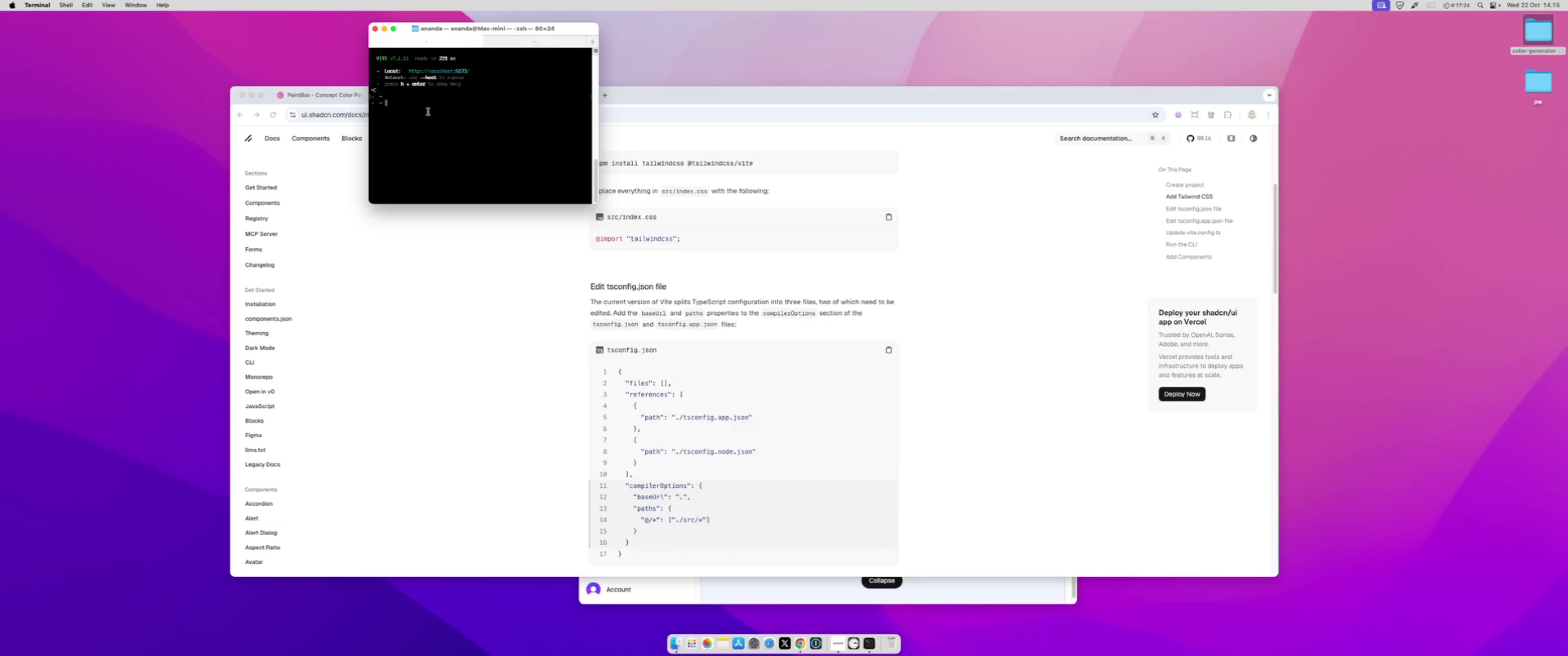 
left_click([428, 112])
 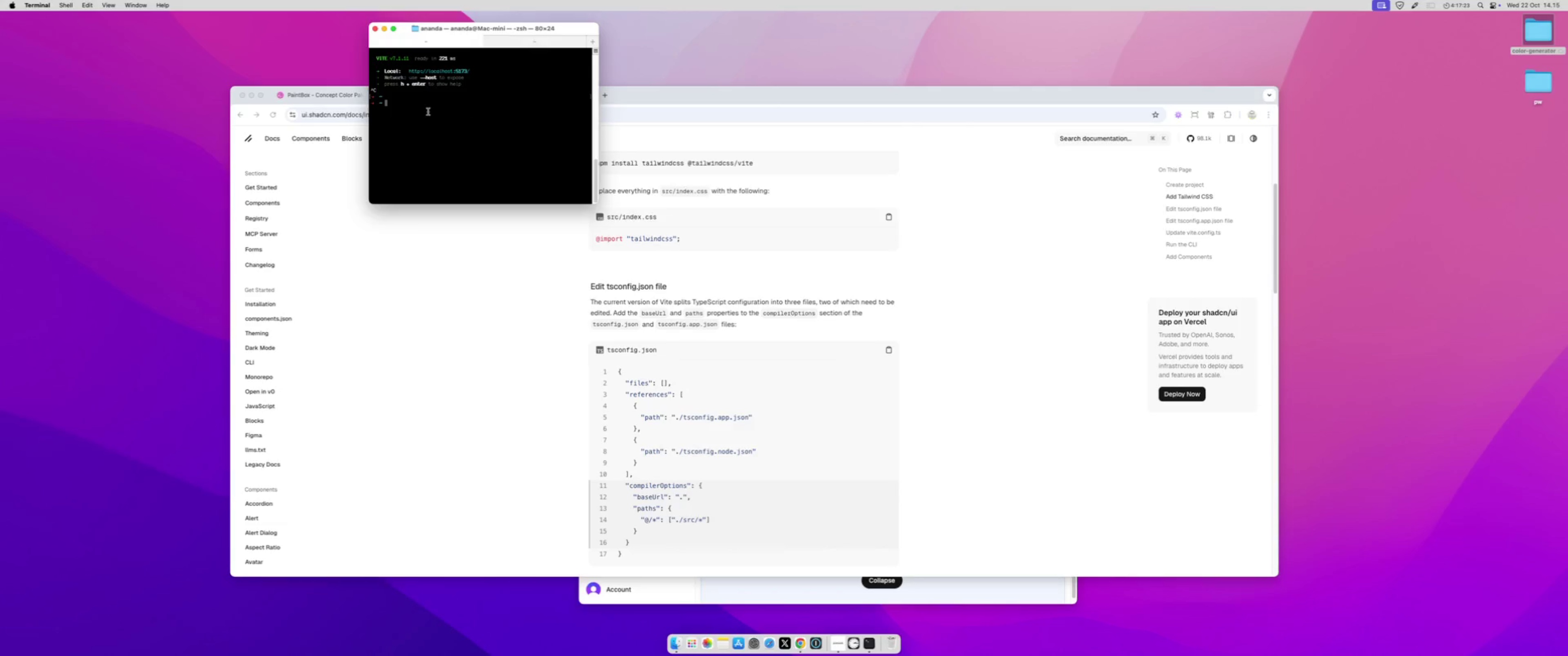 
type(ls)
 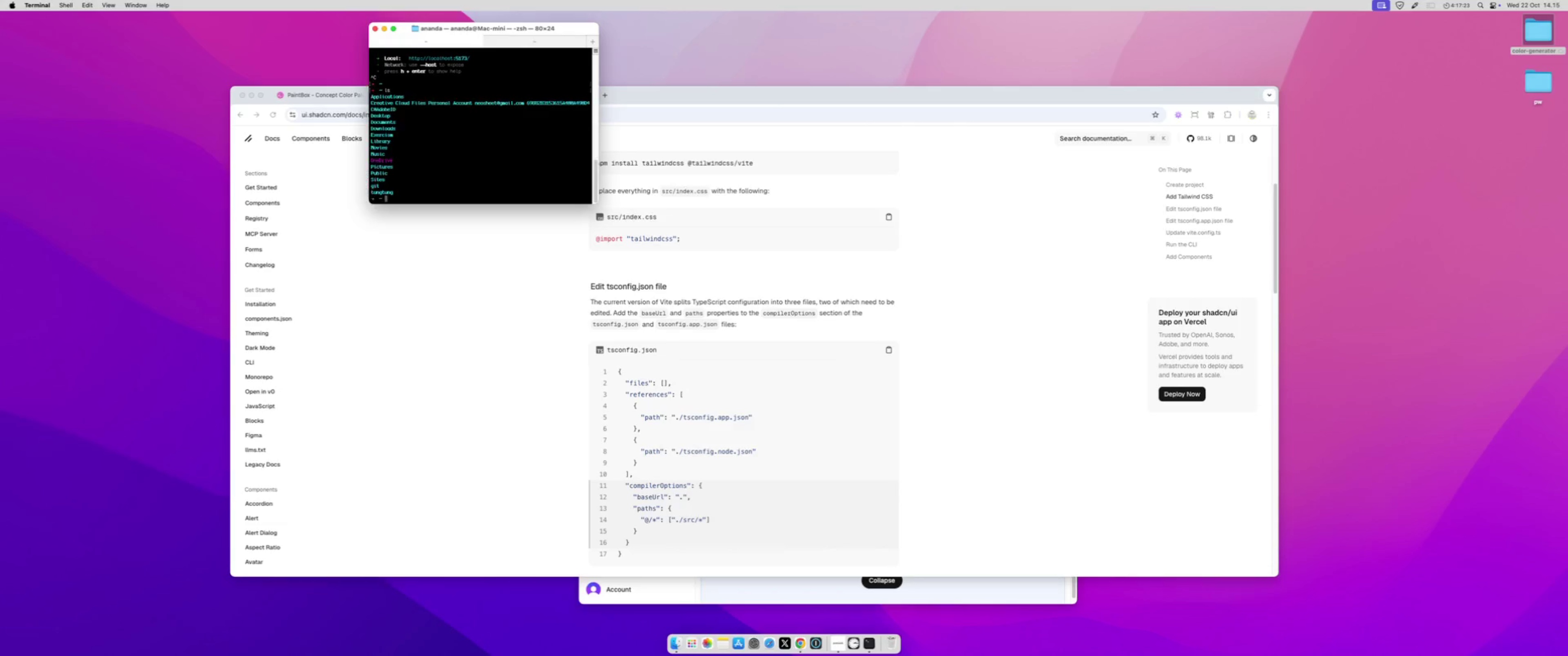 
key(Enter)
 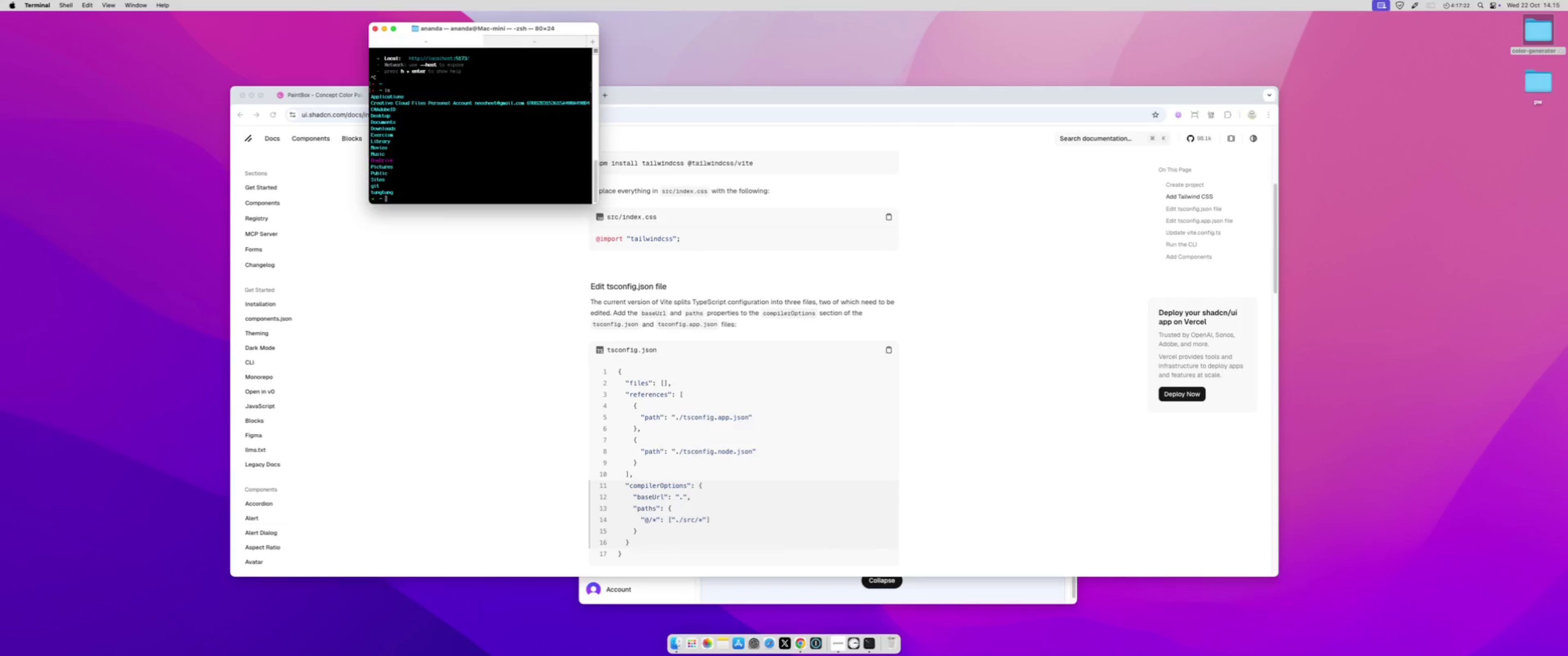 
type(cd de)
key(Backspace)
key(Backspace)
type(Desktop/color-genr)
key(Backspace)
type(erator)
 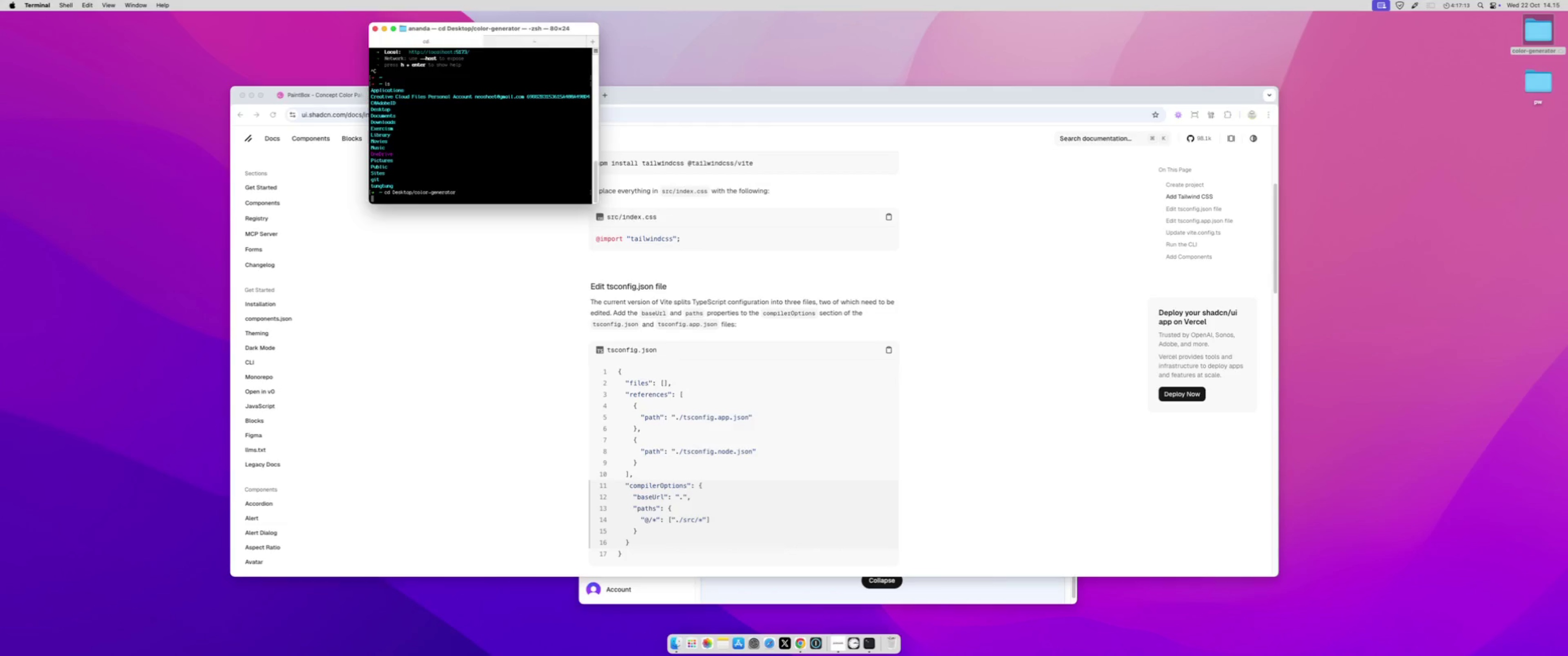 
key(Enter)
 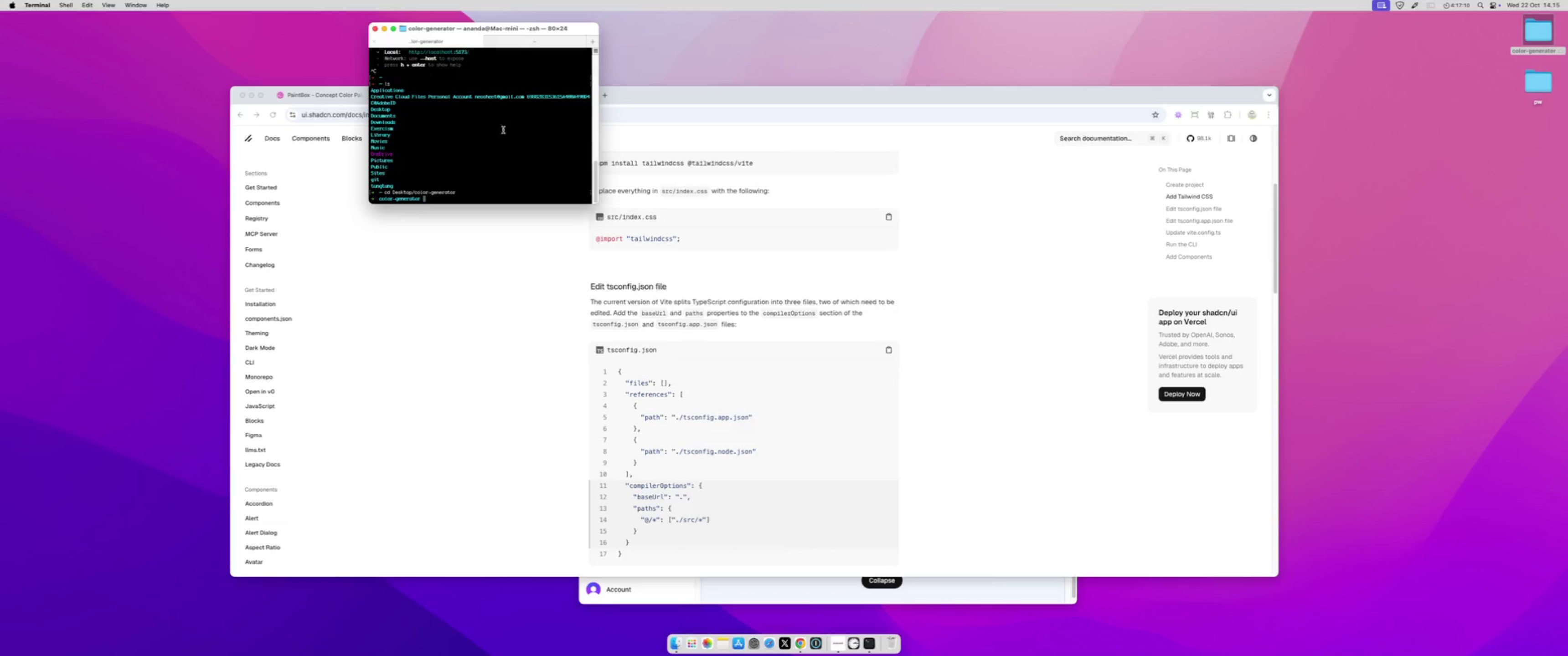 
left_click([490, 40])
 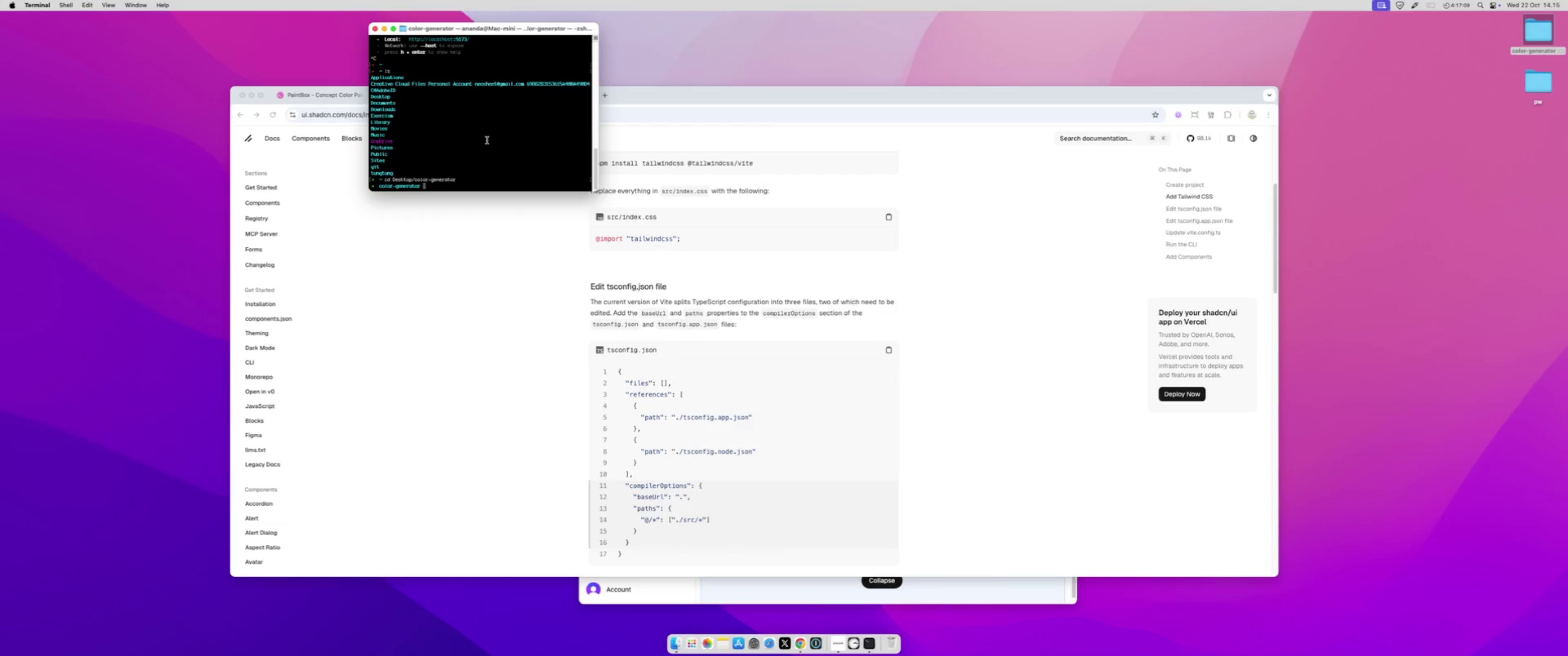 
left_click([487, 148])
 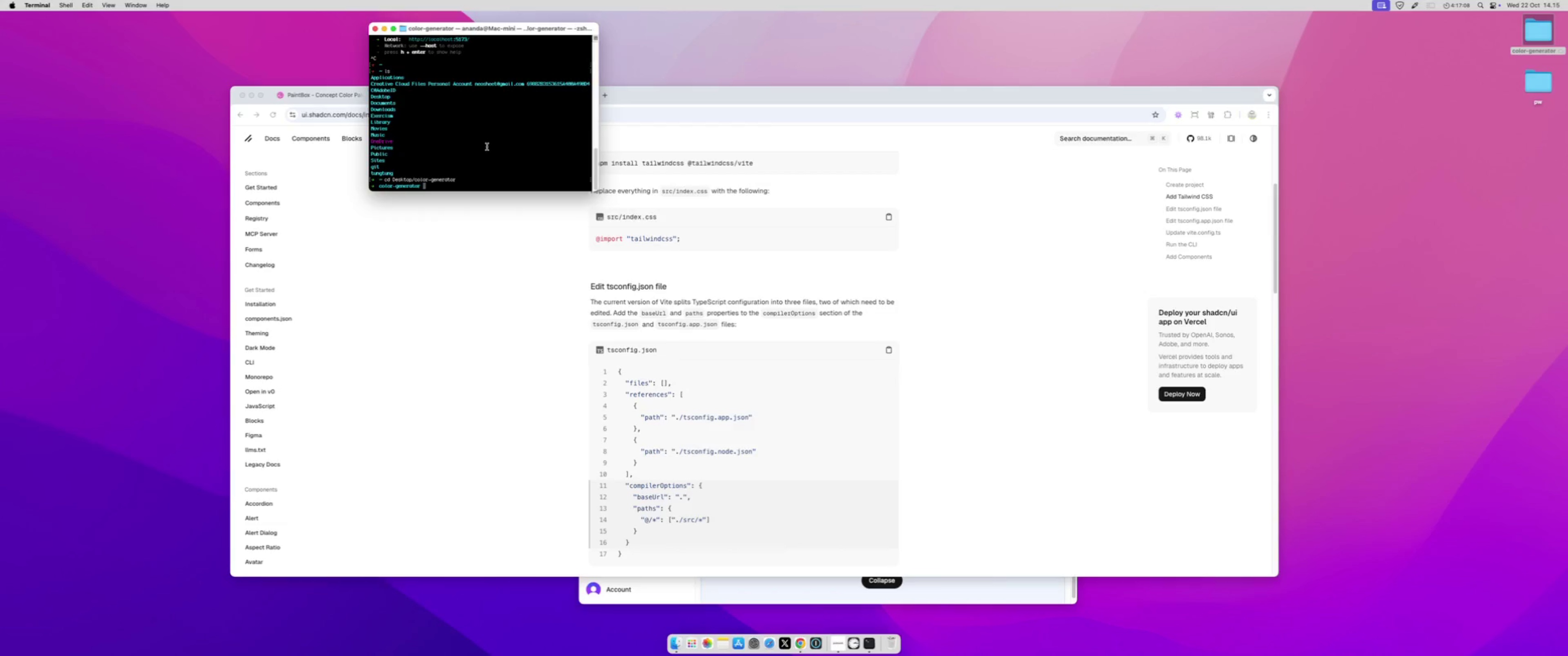 
key(Meta+T)
 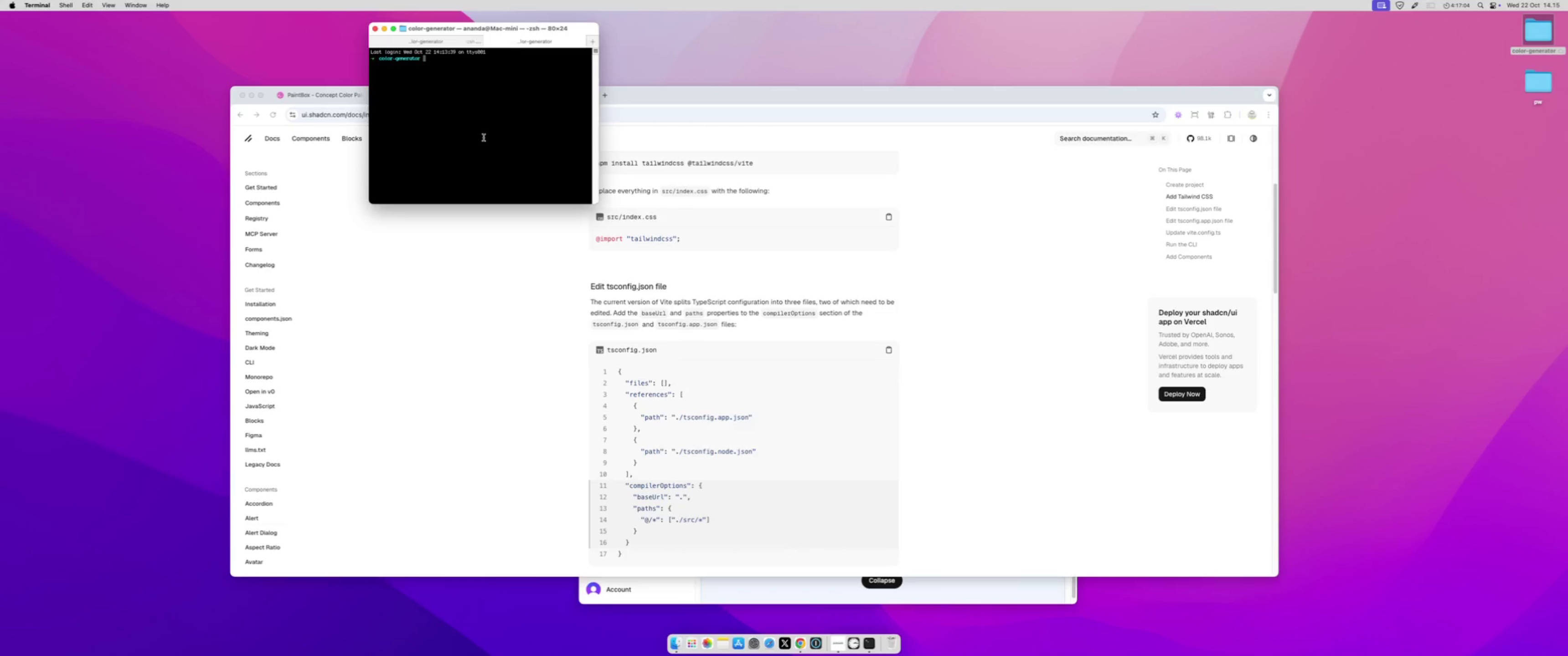 
wait(5.0)
 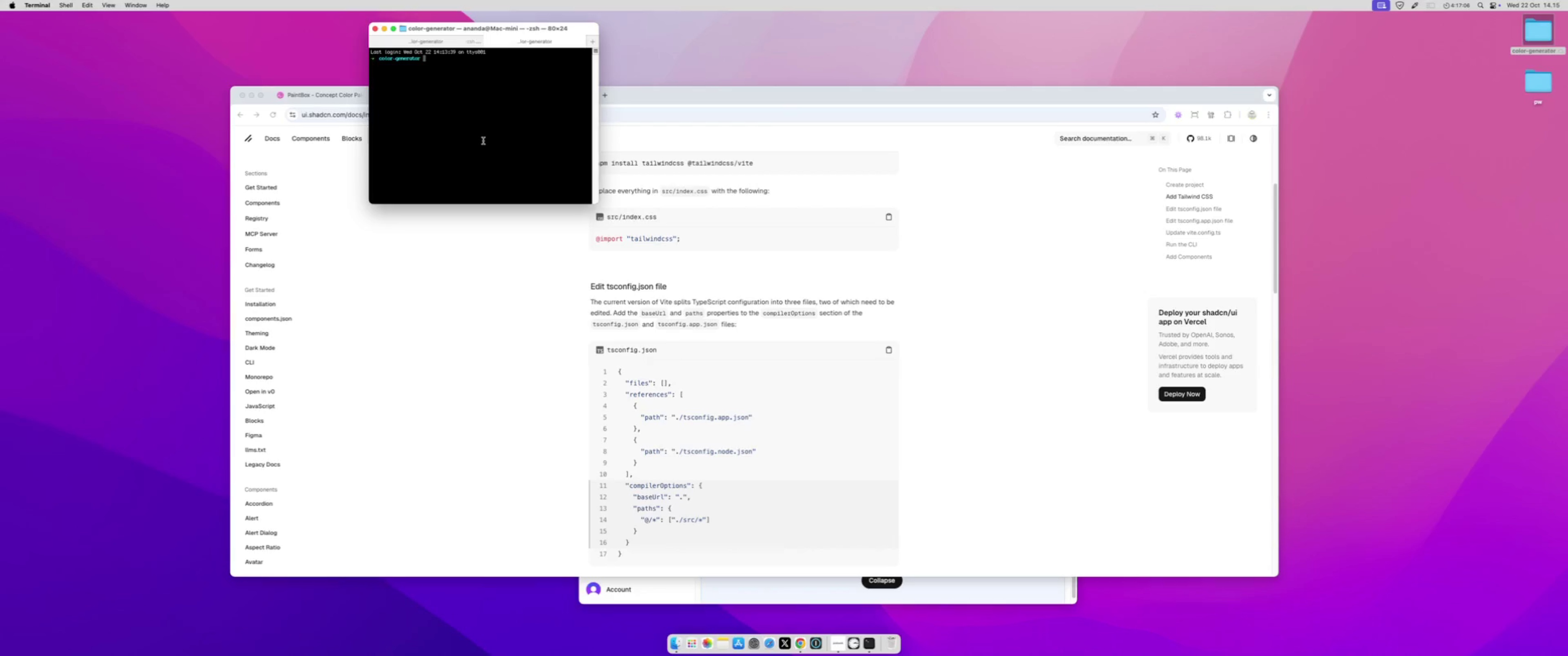 
scroll: coordinate [782, 236], scroll_direction: up, amount: 10.0
 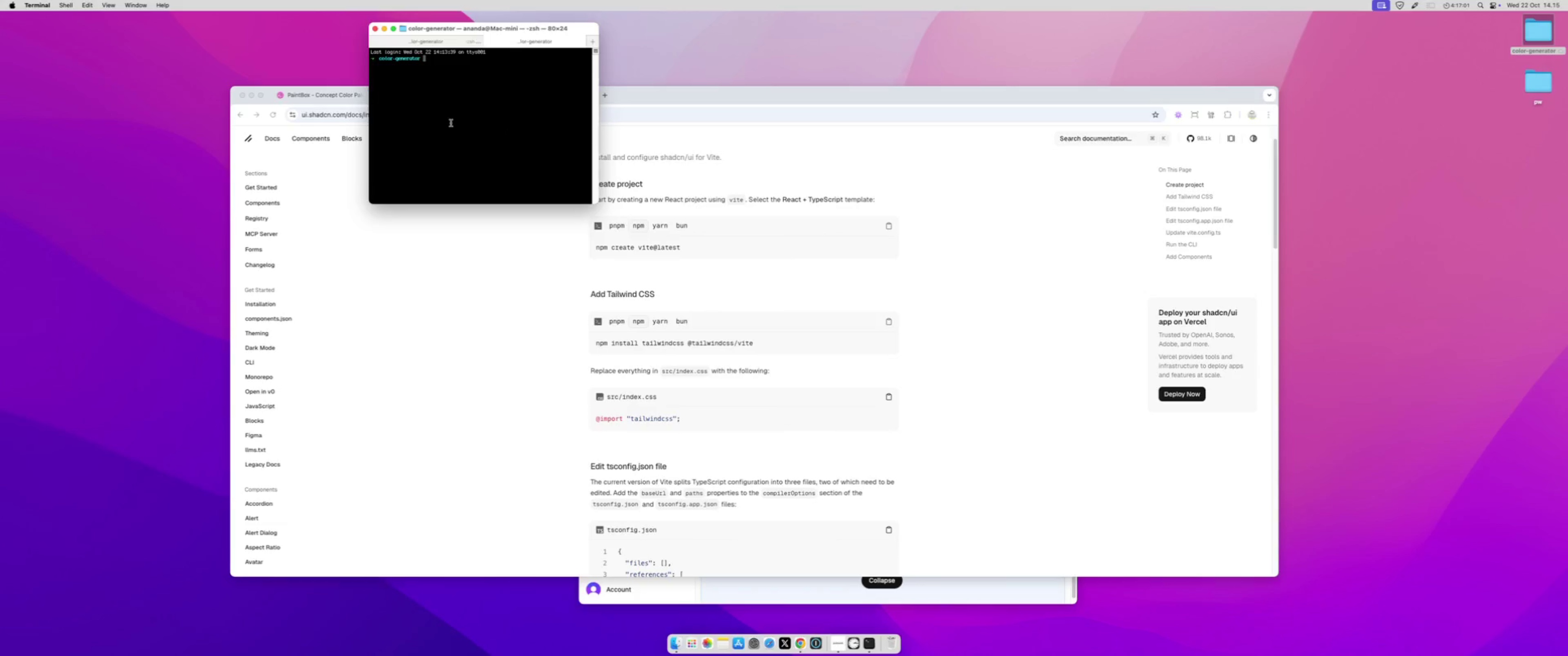 
left_click([466, 112])
 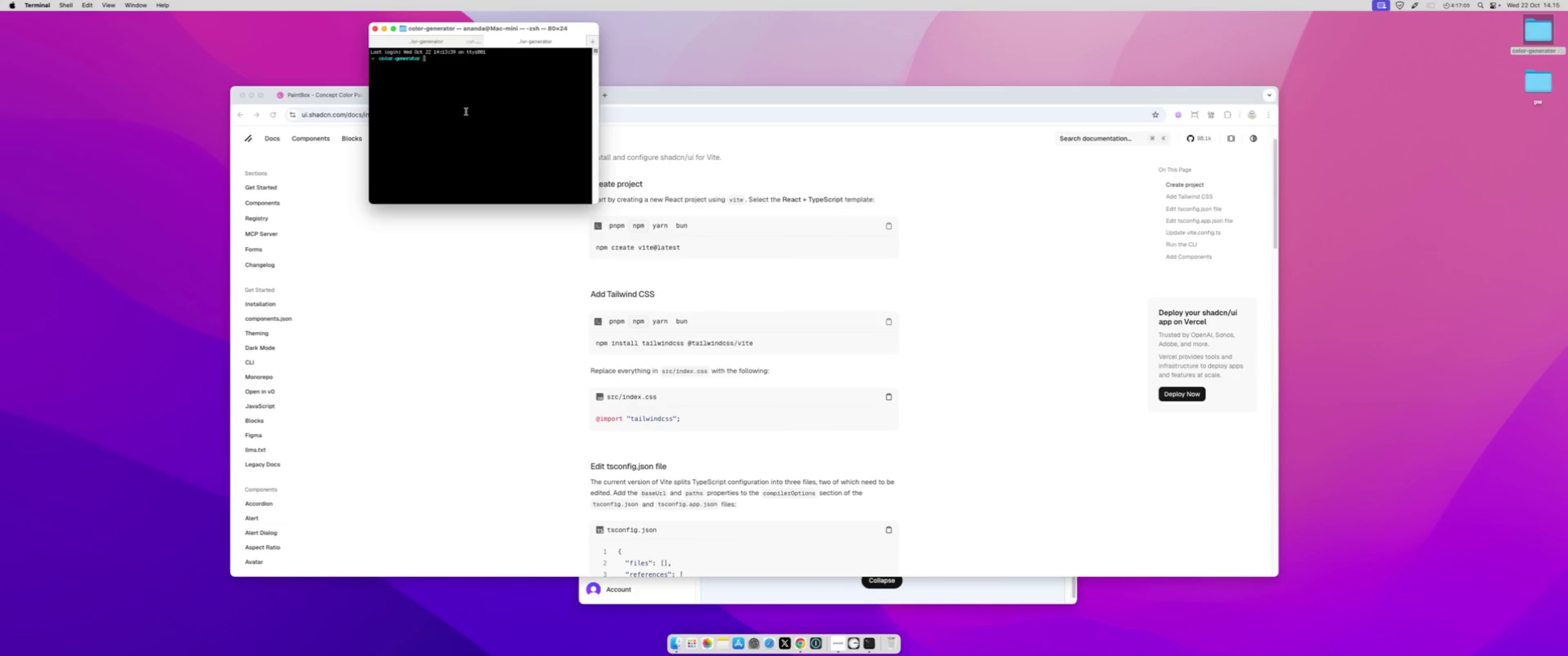 
type(code .)
 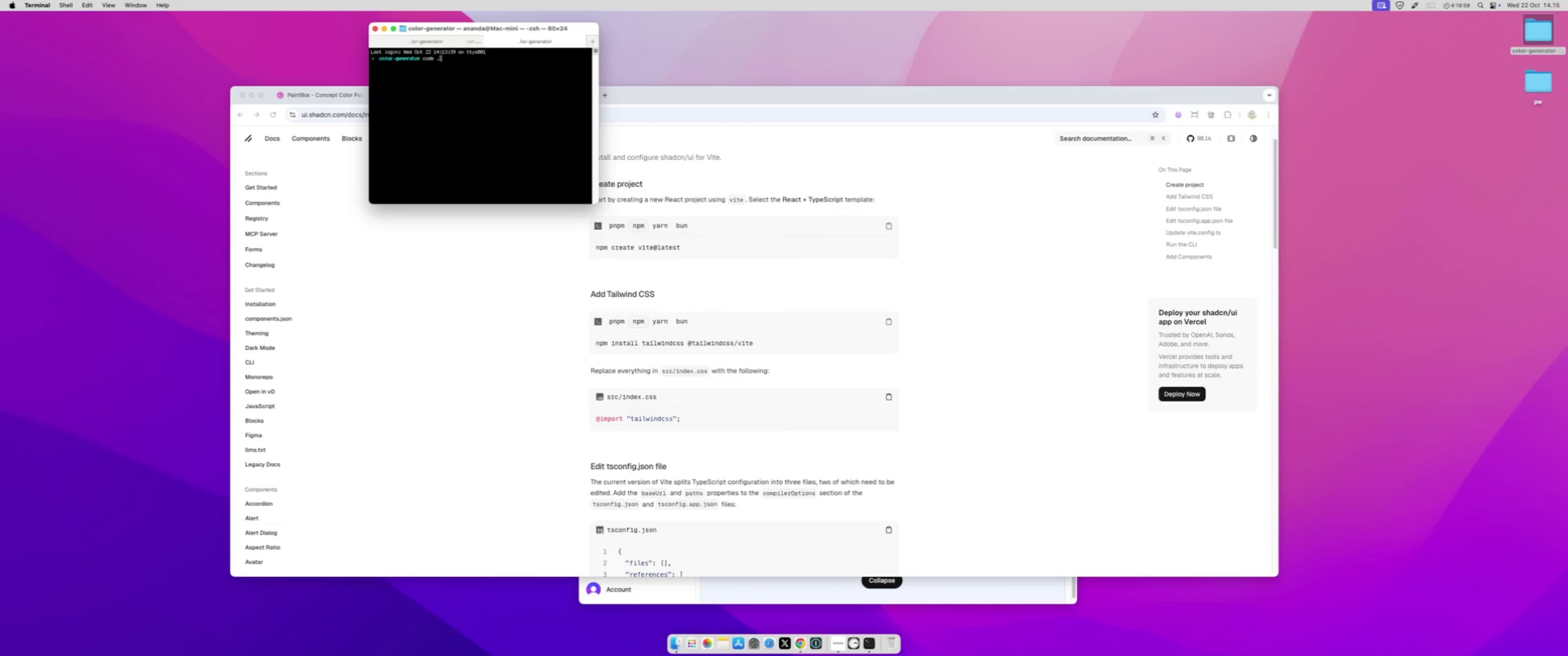 
key(Enter)
 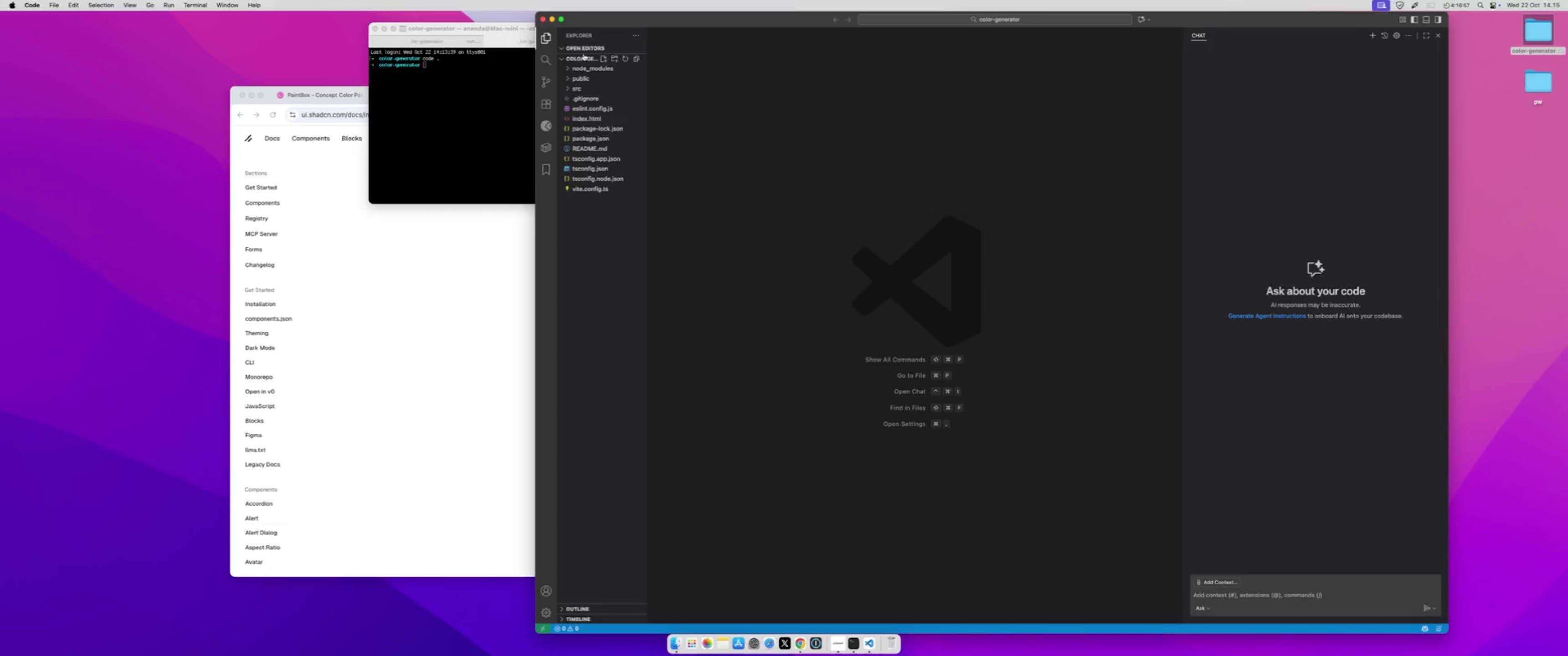 
left_click_drag(start_coordinate=[596, 21], to_coordinate=[619, 292])
 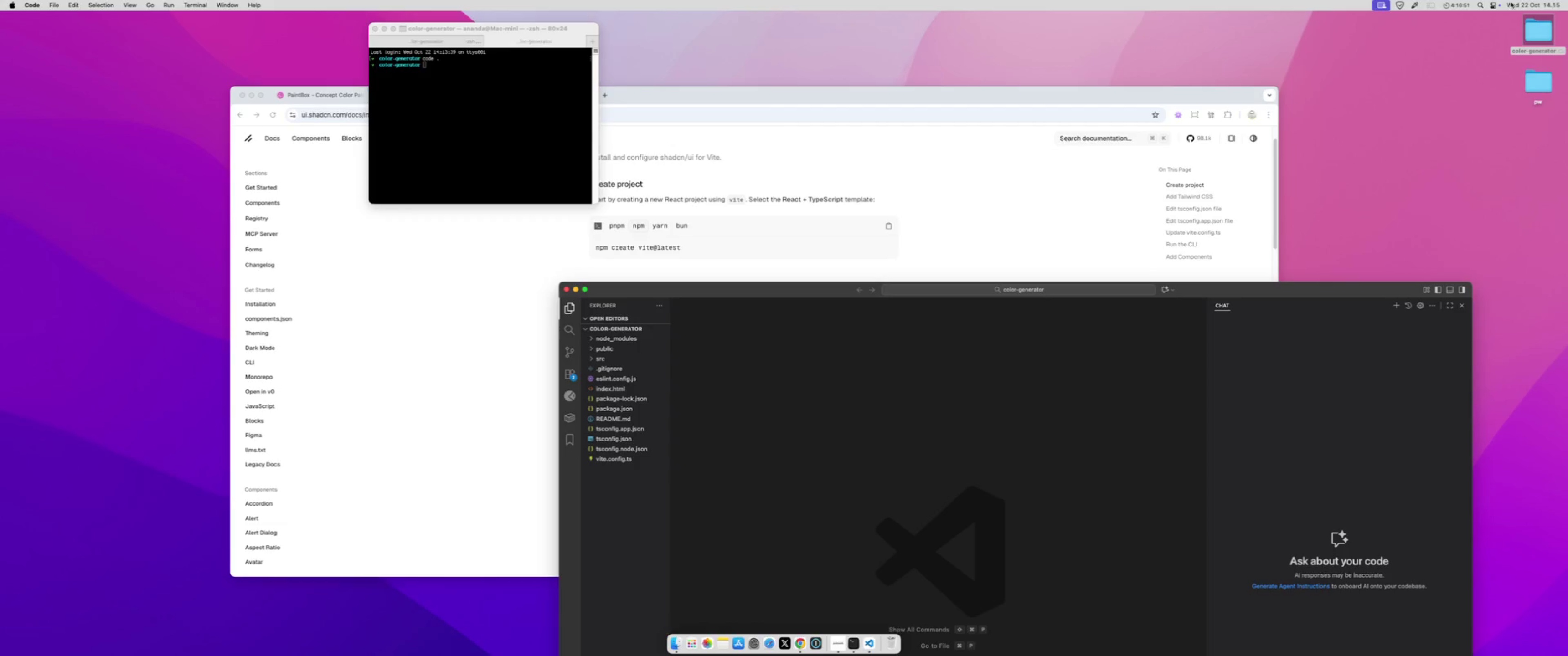 
wait(5.52)
 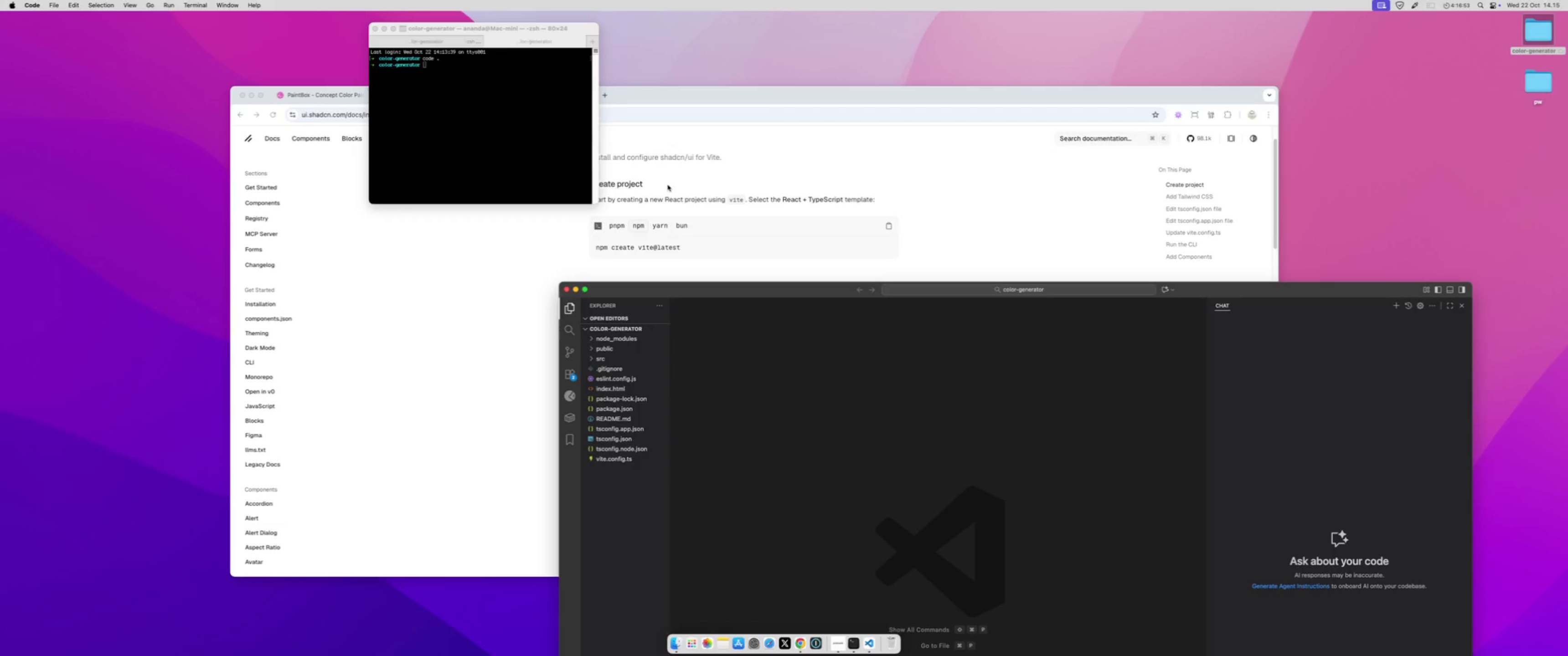 
left_click([1492, 5])
 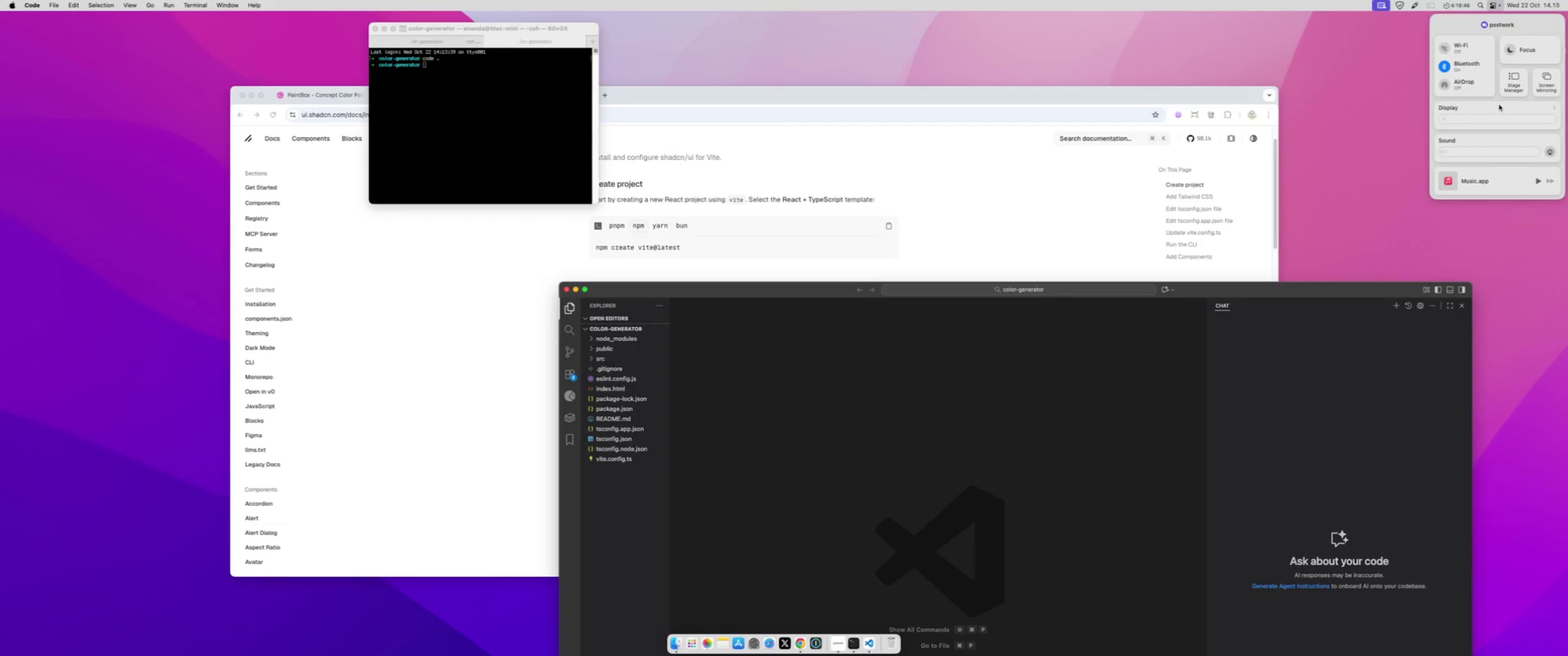 
wait(5.04)
 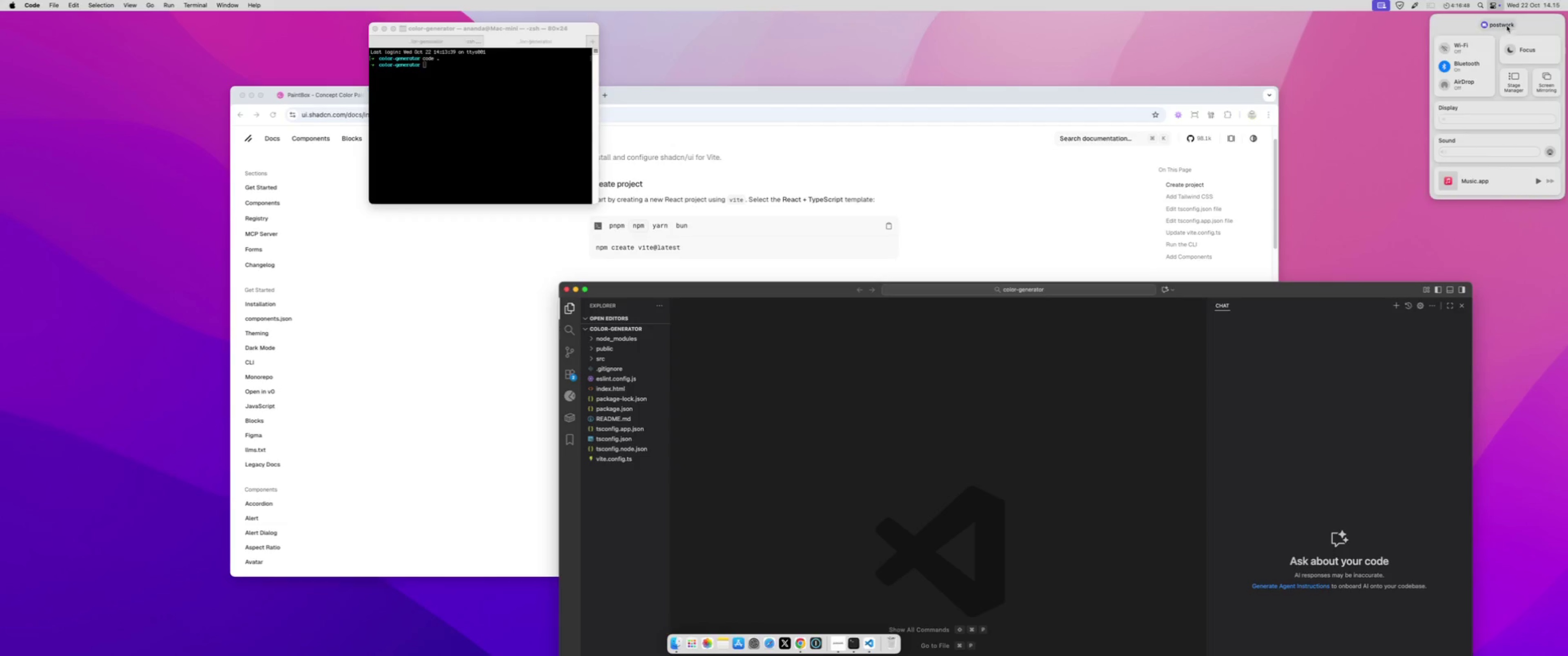 
left_click([1512, 84])
 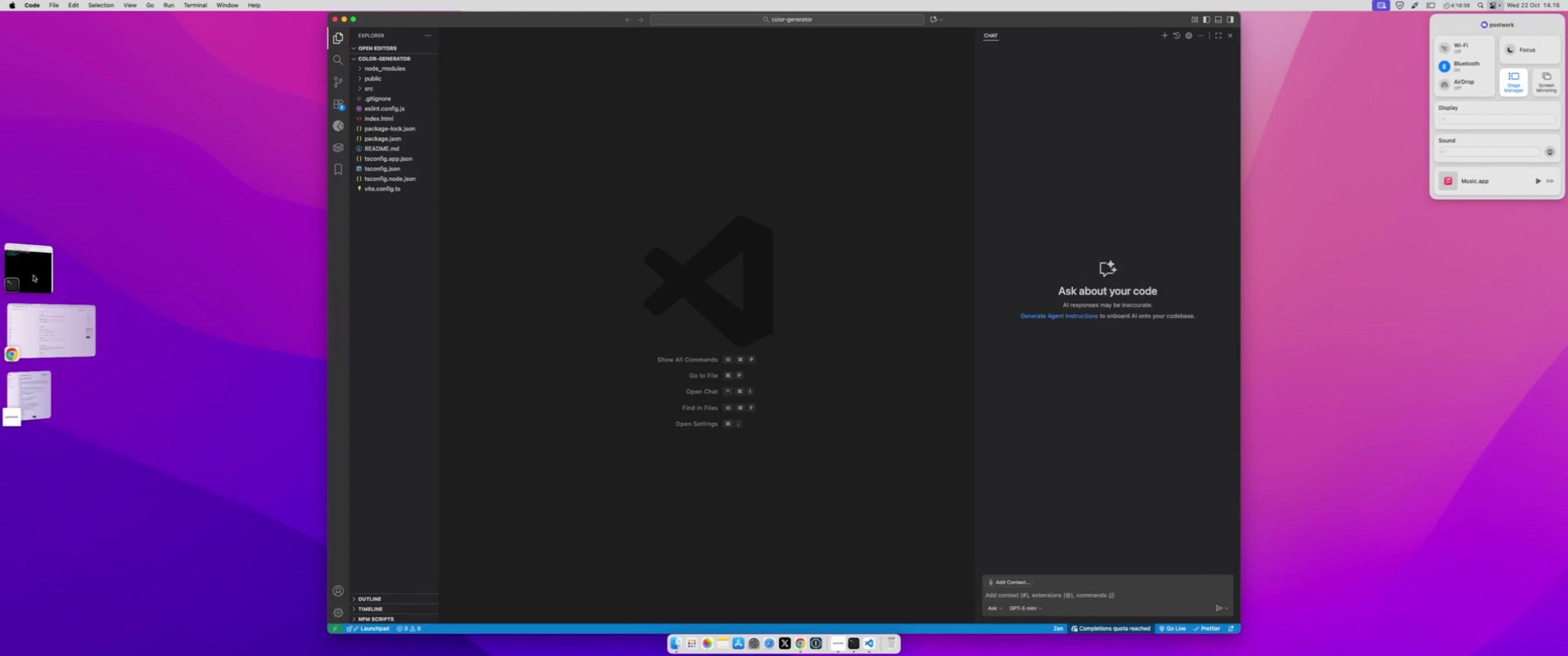 
wait(7.22)
 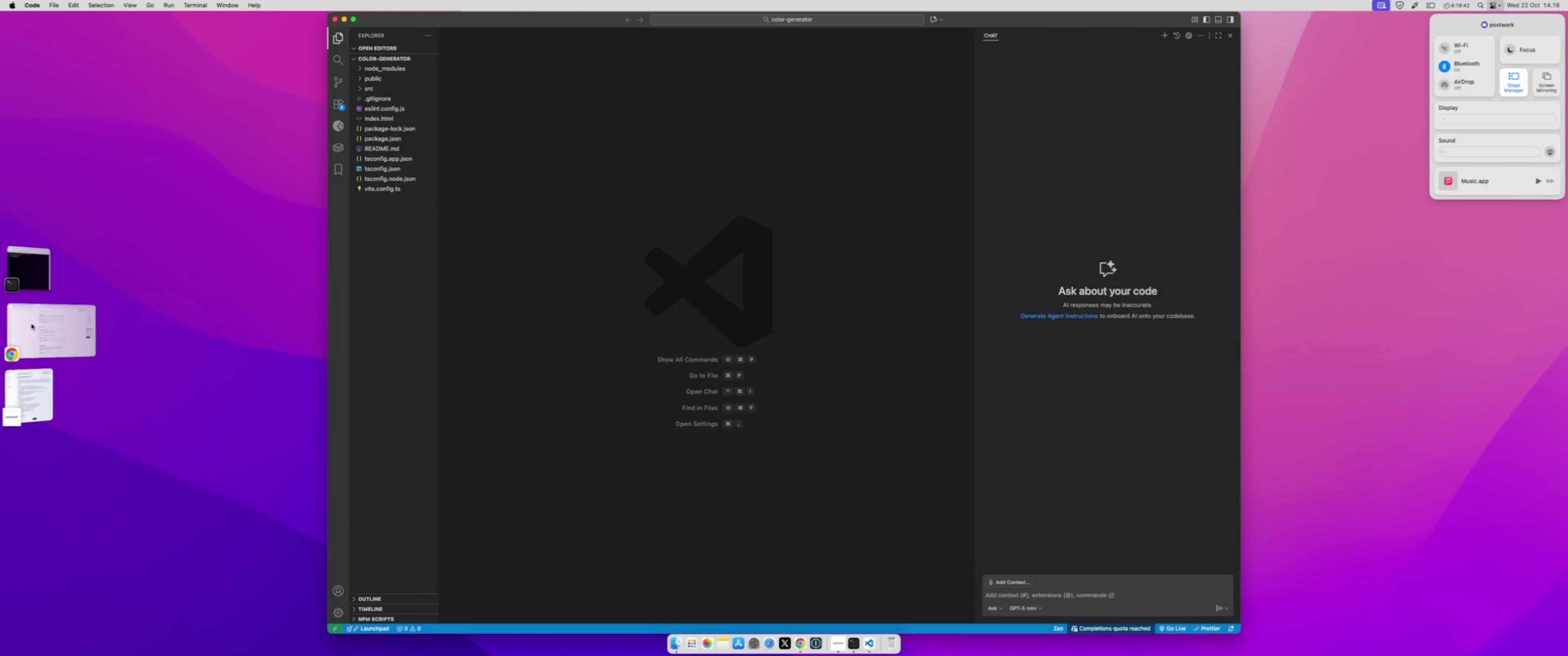 
left_click_drag(start_coordinate=[40, 262], to_coordinate=[1225, 122])
 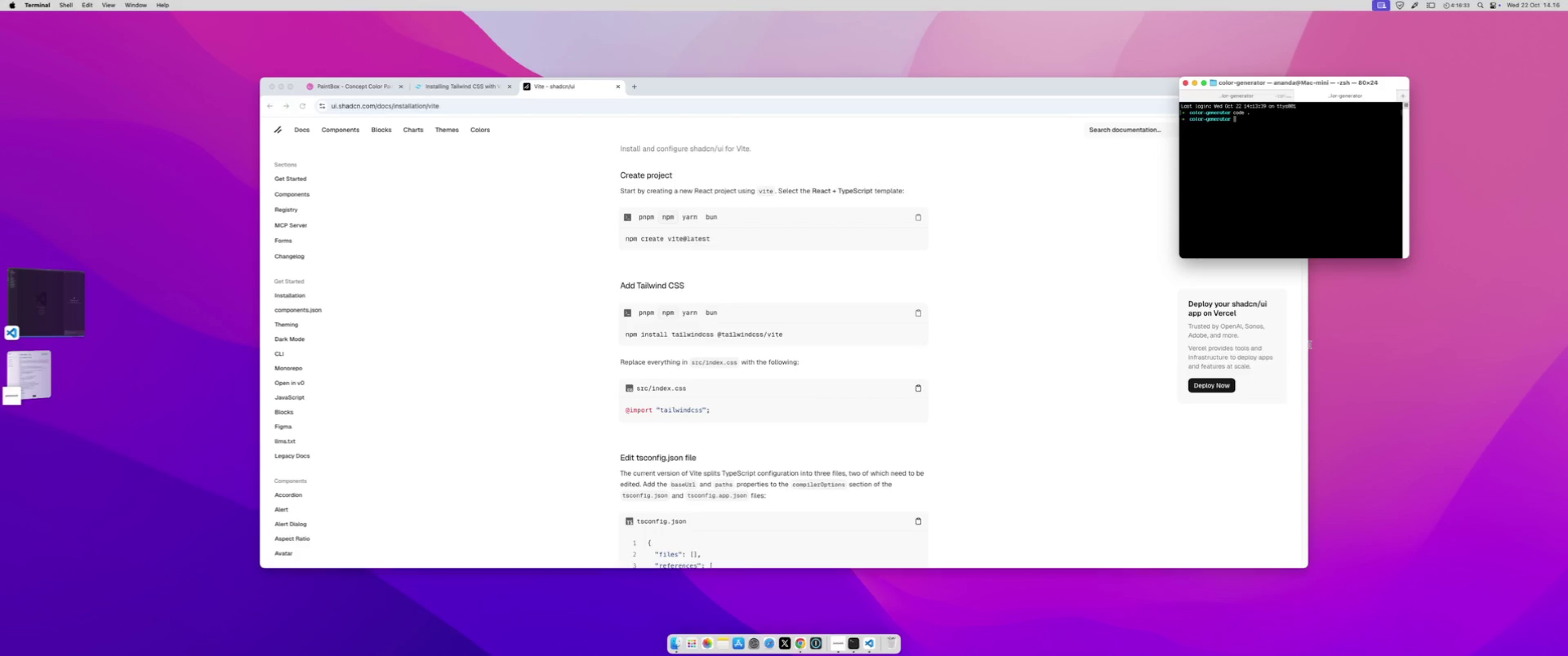 
left_click([1138, 383])
 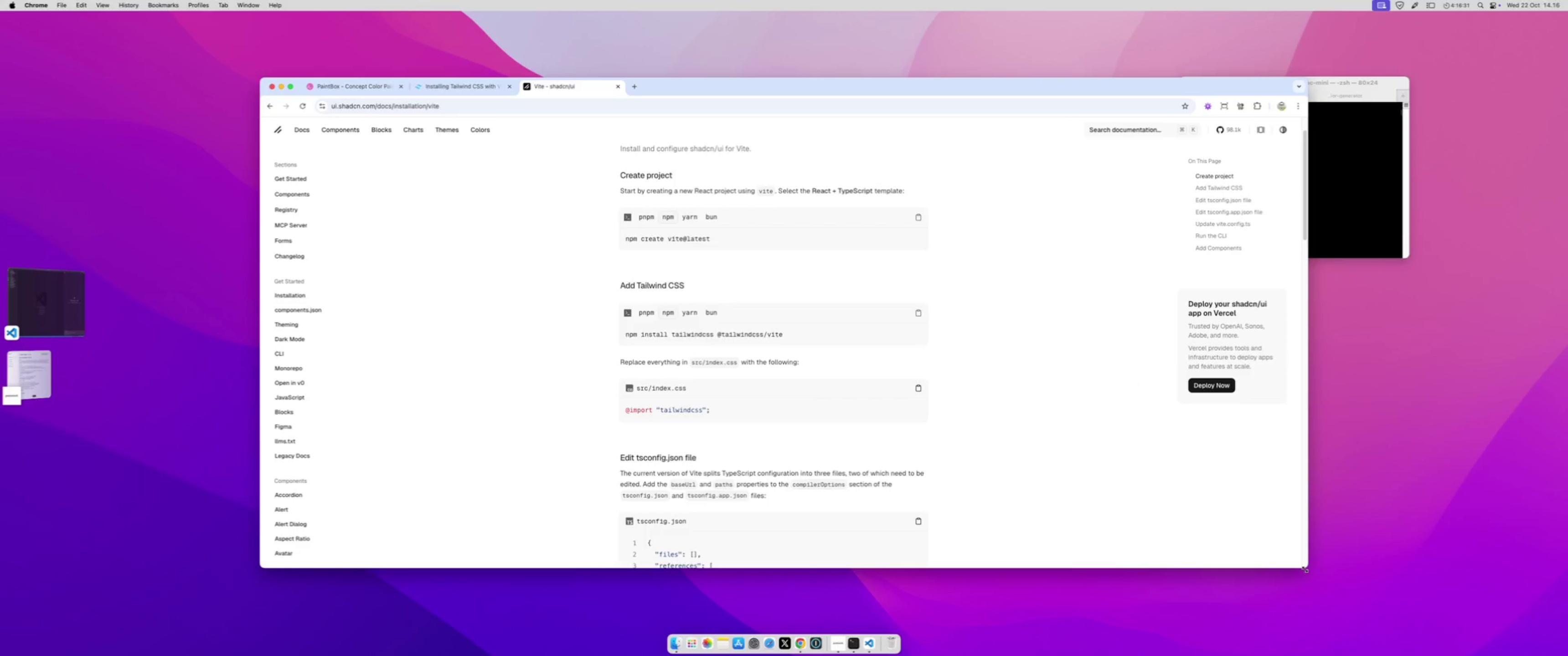 
left_click_drag(start_coordinate=[1305, 568], to_coordinate=[1004, 572])
 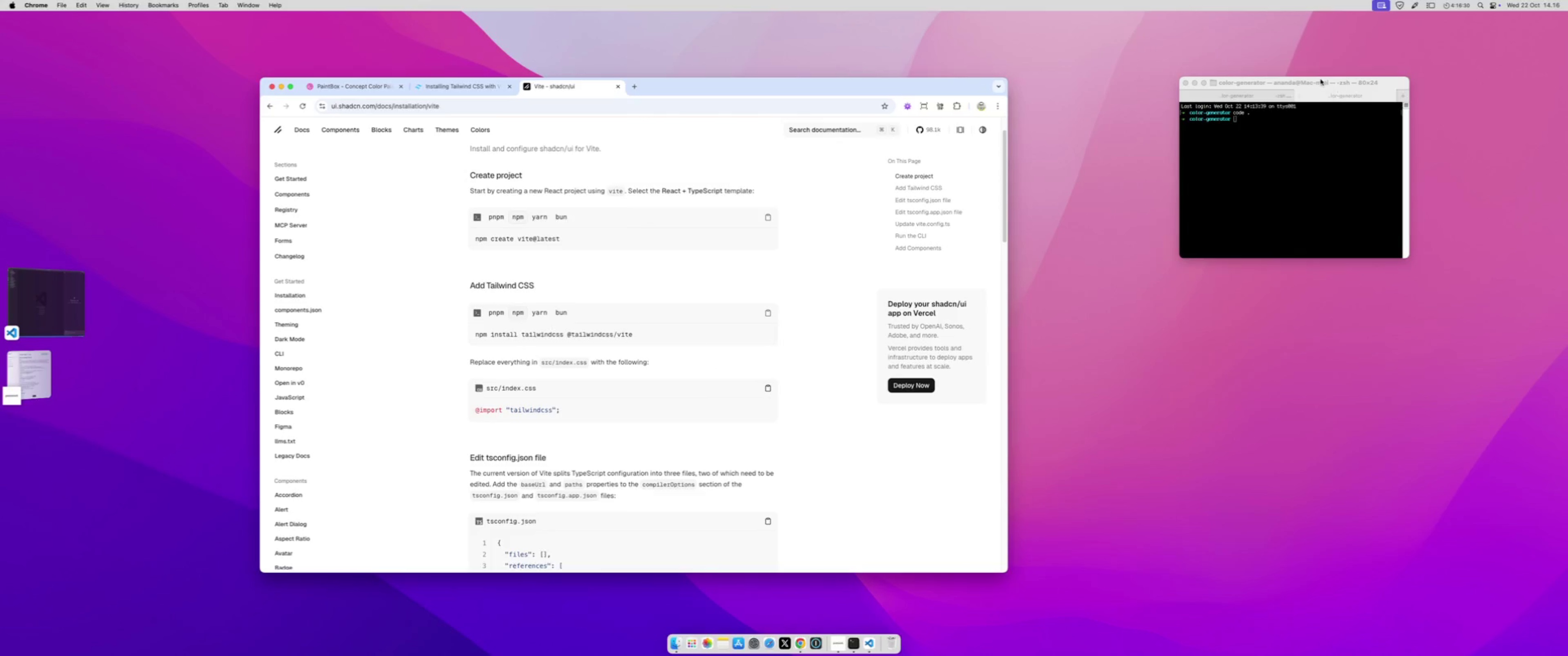 
left_click_drag(start_coordinate=[1317, 80], to_coordinate=[1134, 98])
 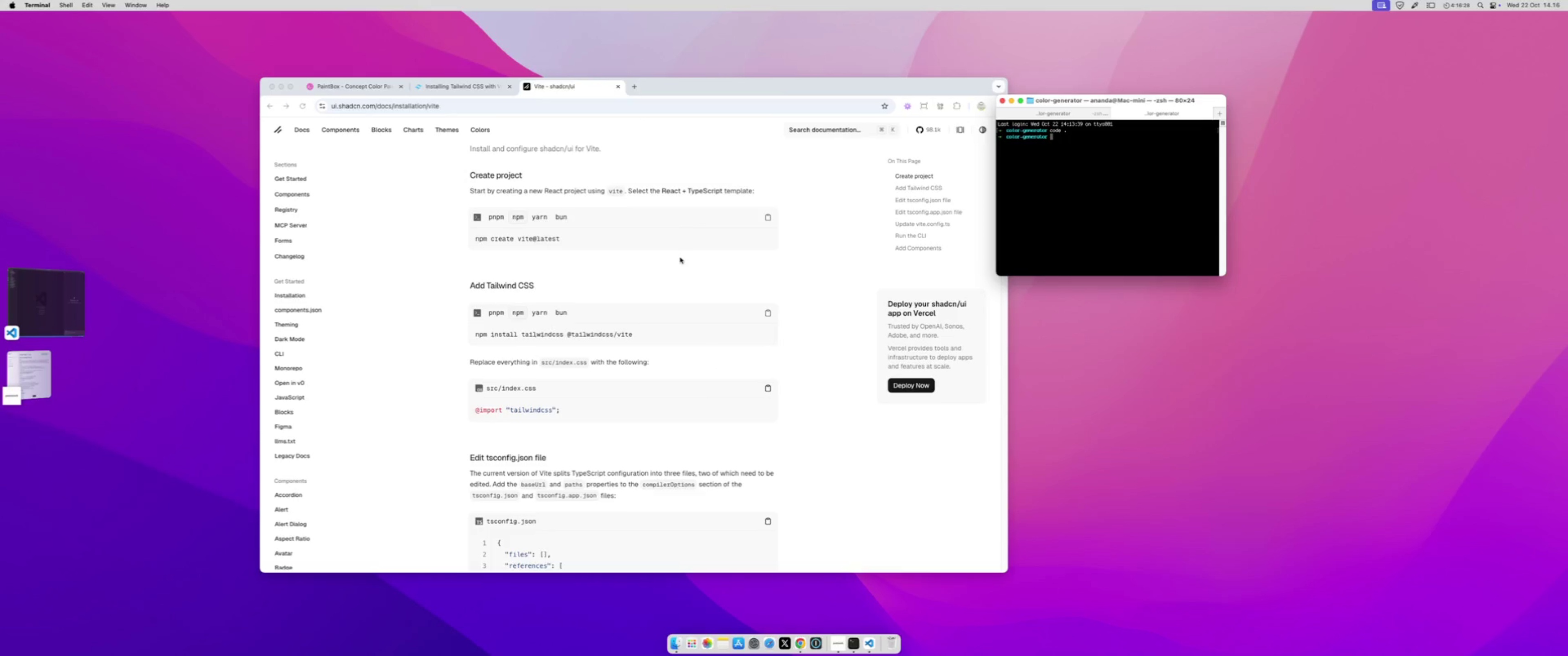 
left_click([667, 284])
 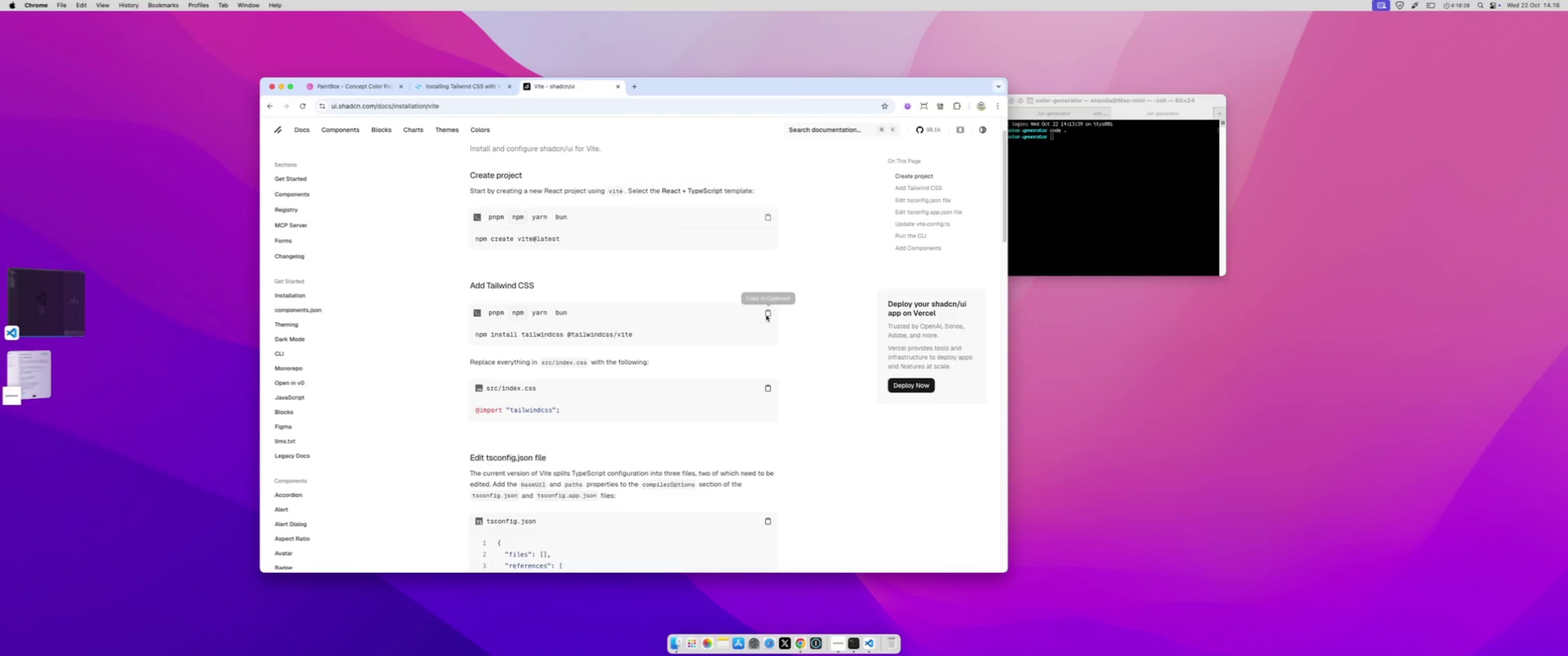 
left_click([771, 314])
 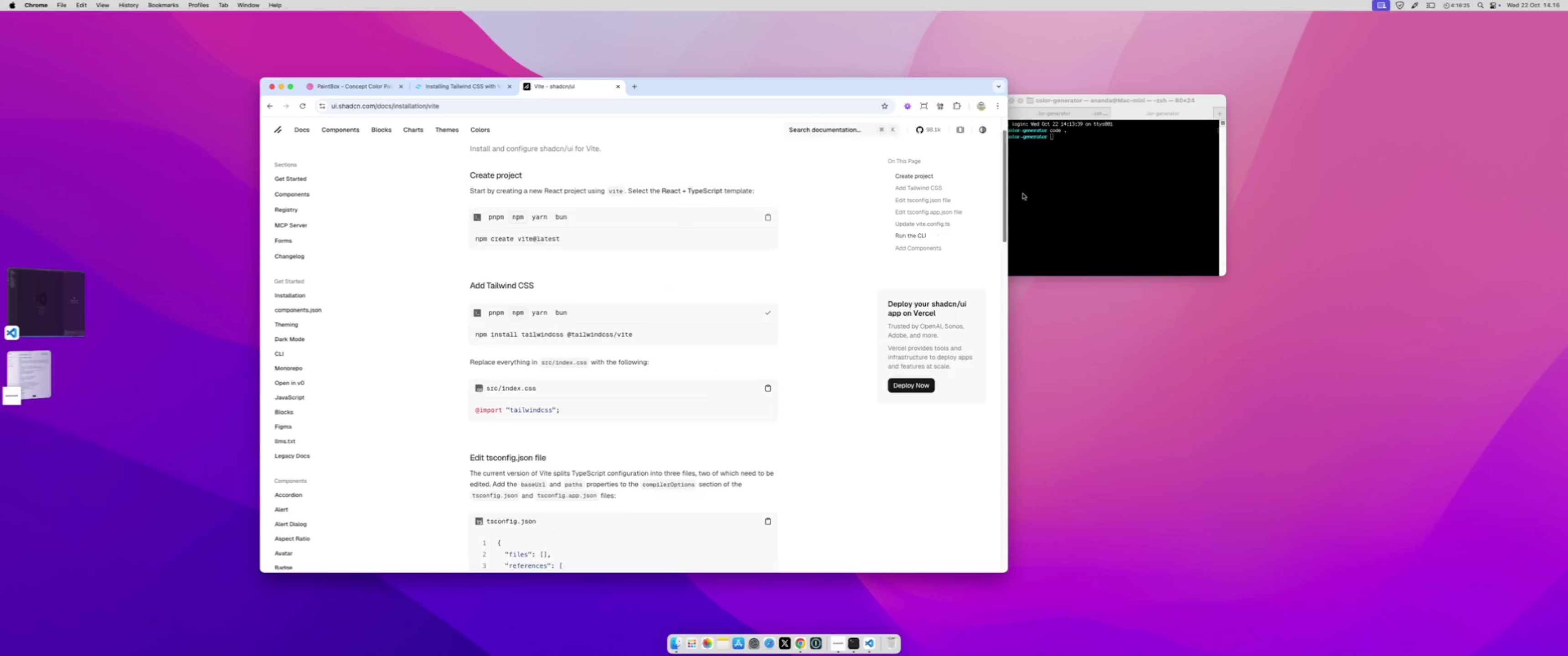 
left_click([1056, 185])
 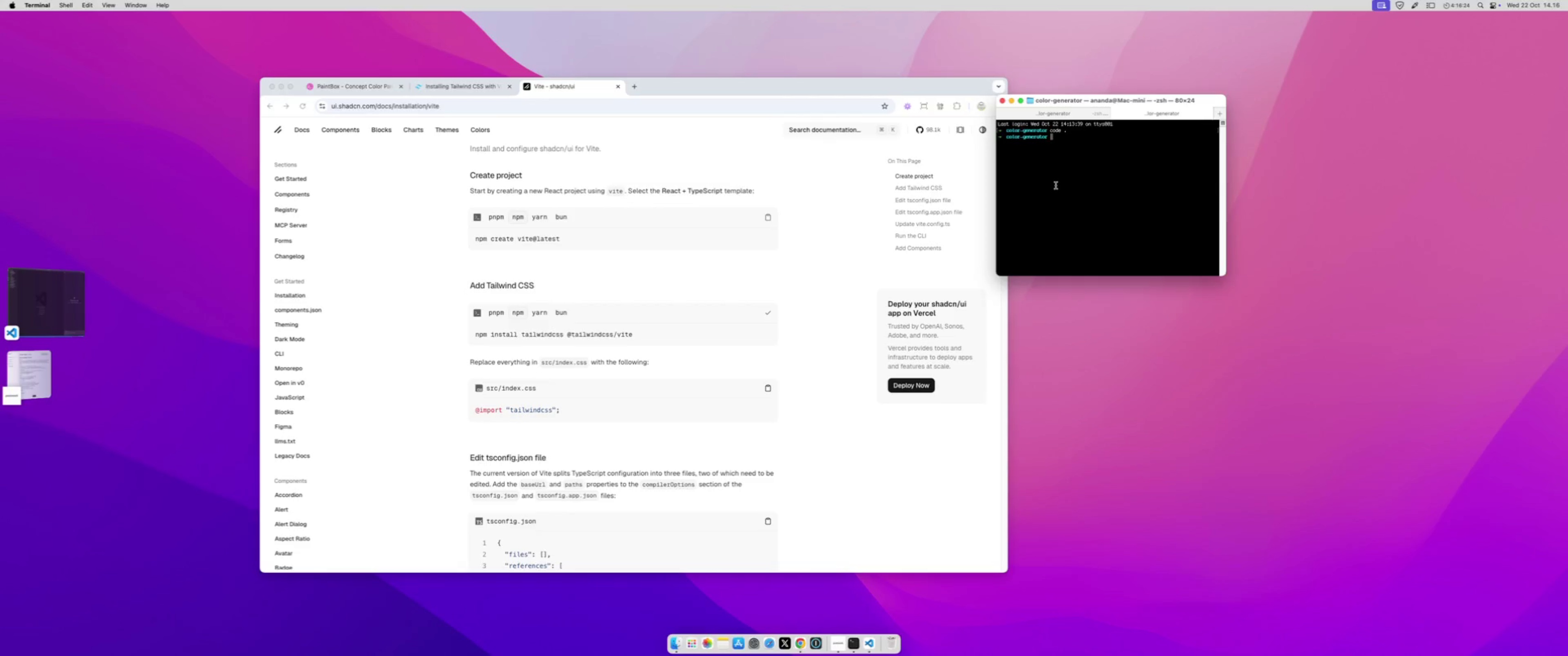 
key(Meta+V)
 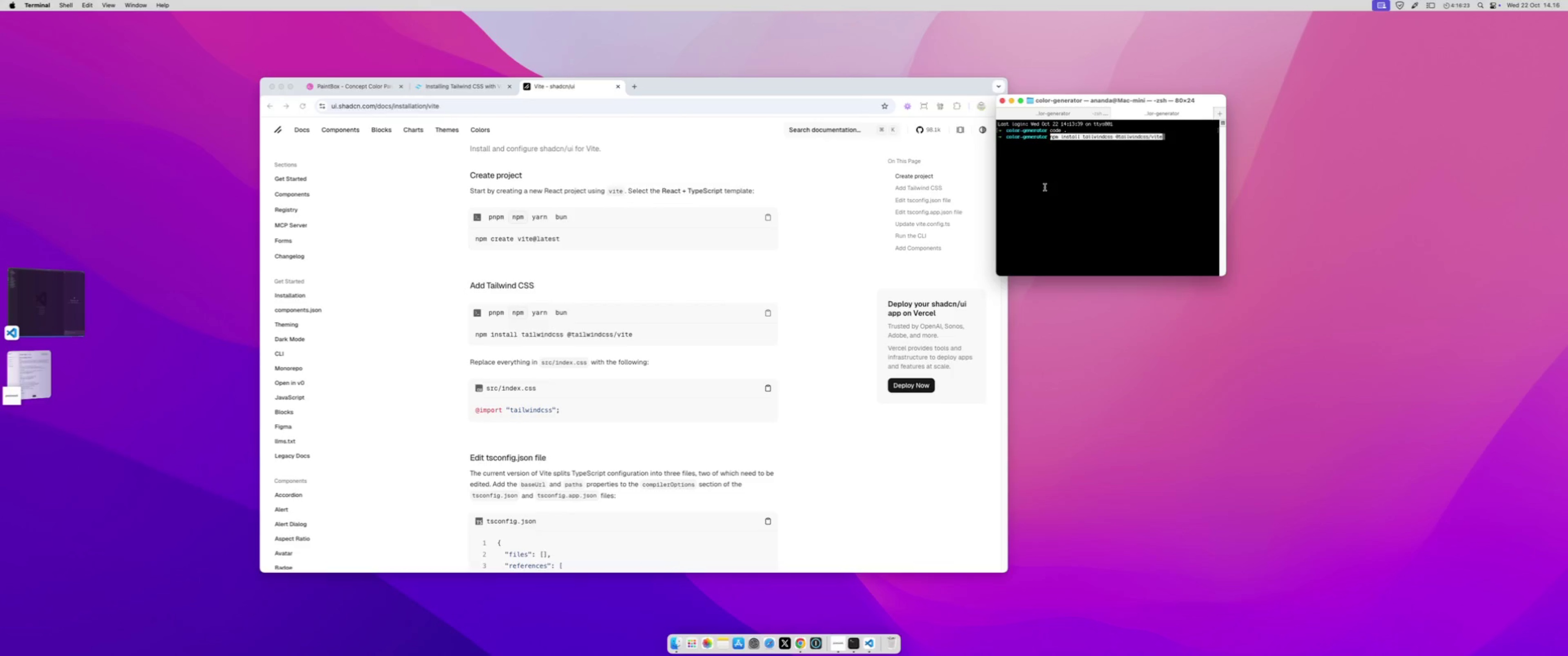 
key(Enter)
 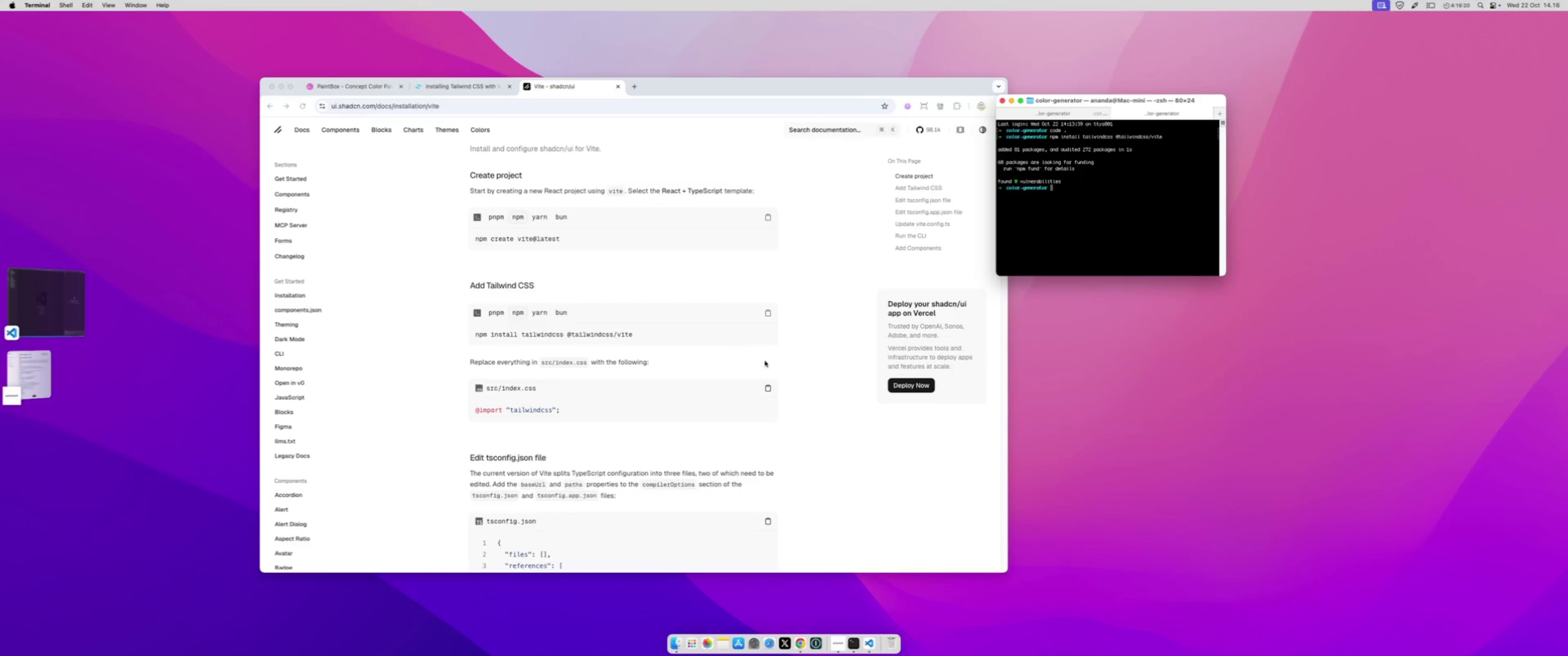 
left_click([766, 388])
 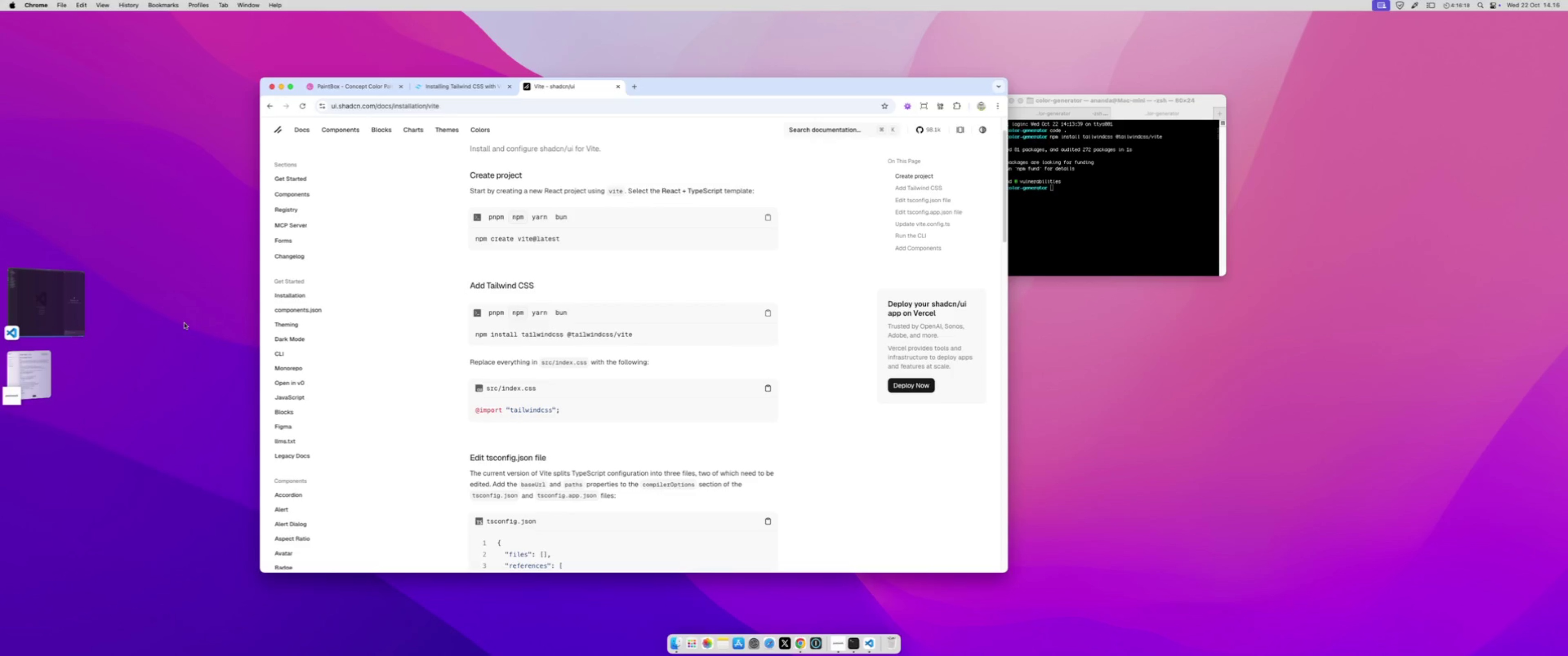 
left_click([58, 307])
 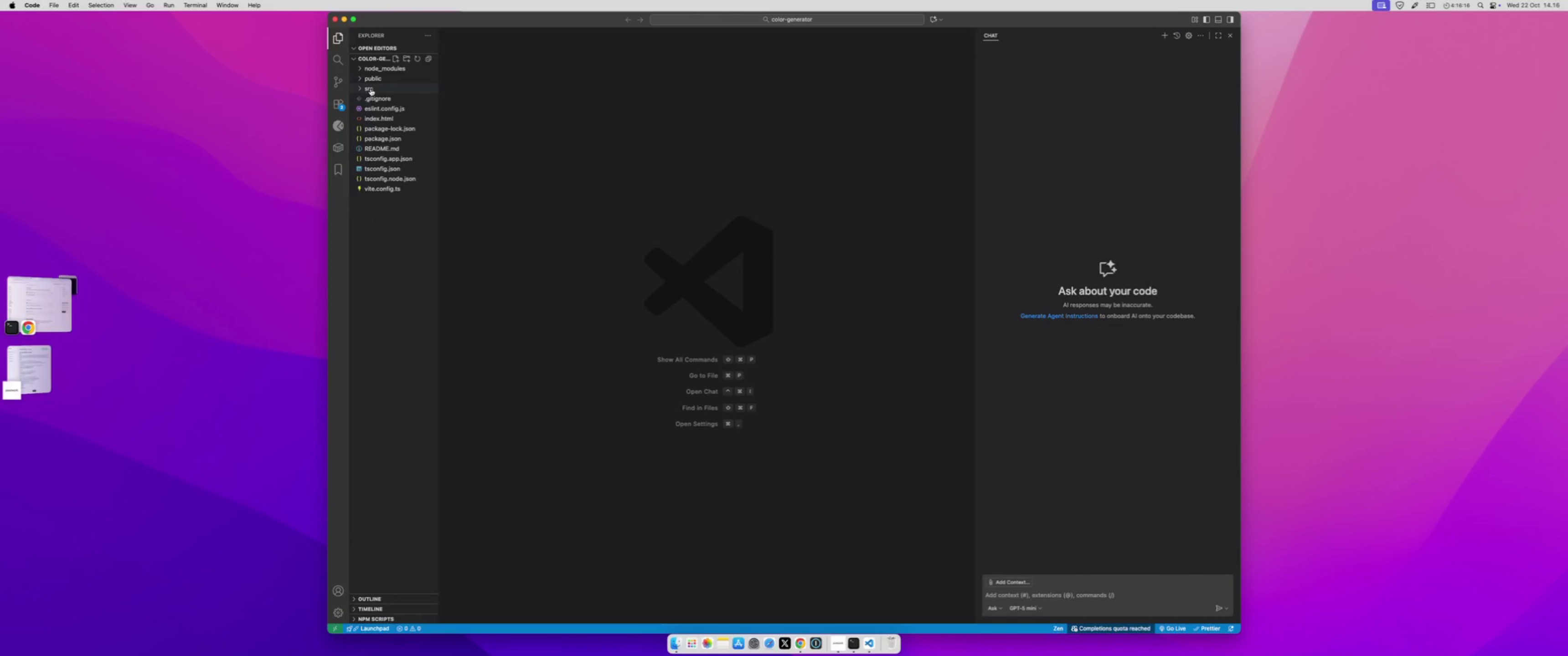 
left_click([367, 85])
 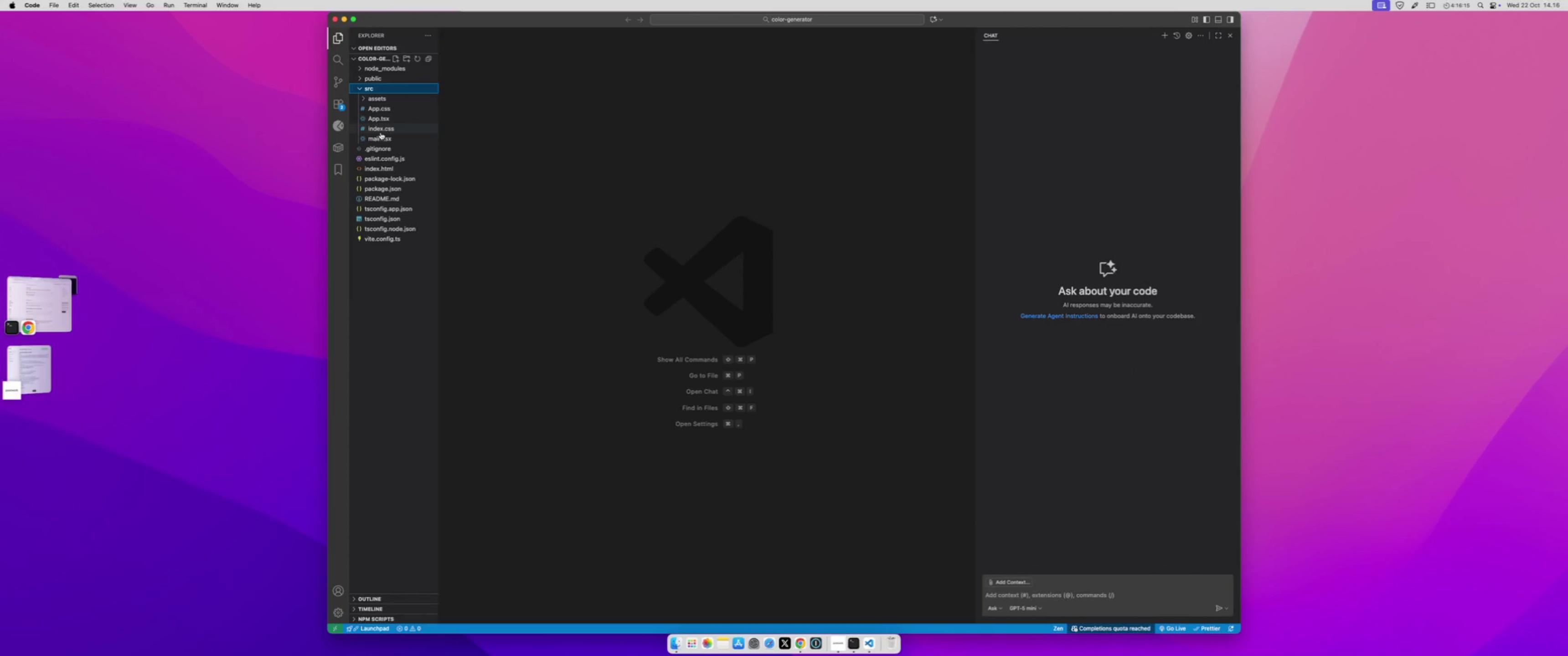 
left_click([380, 129])
 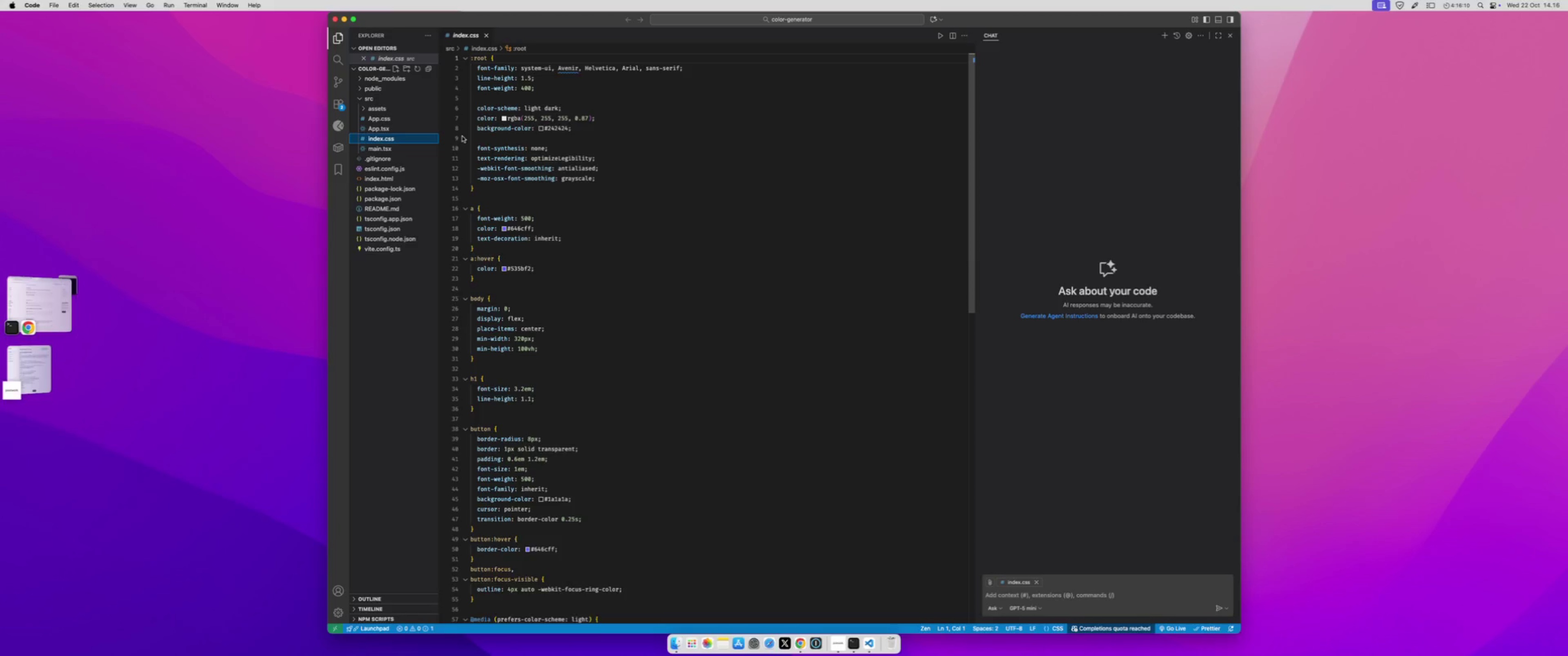 
wait(5.25)
 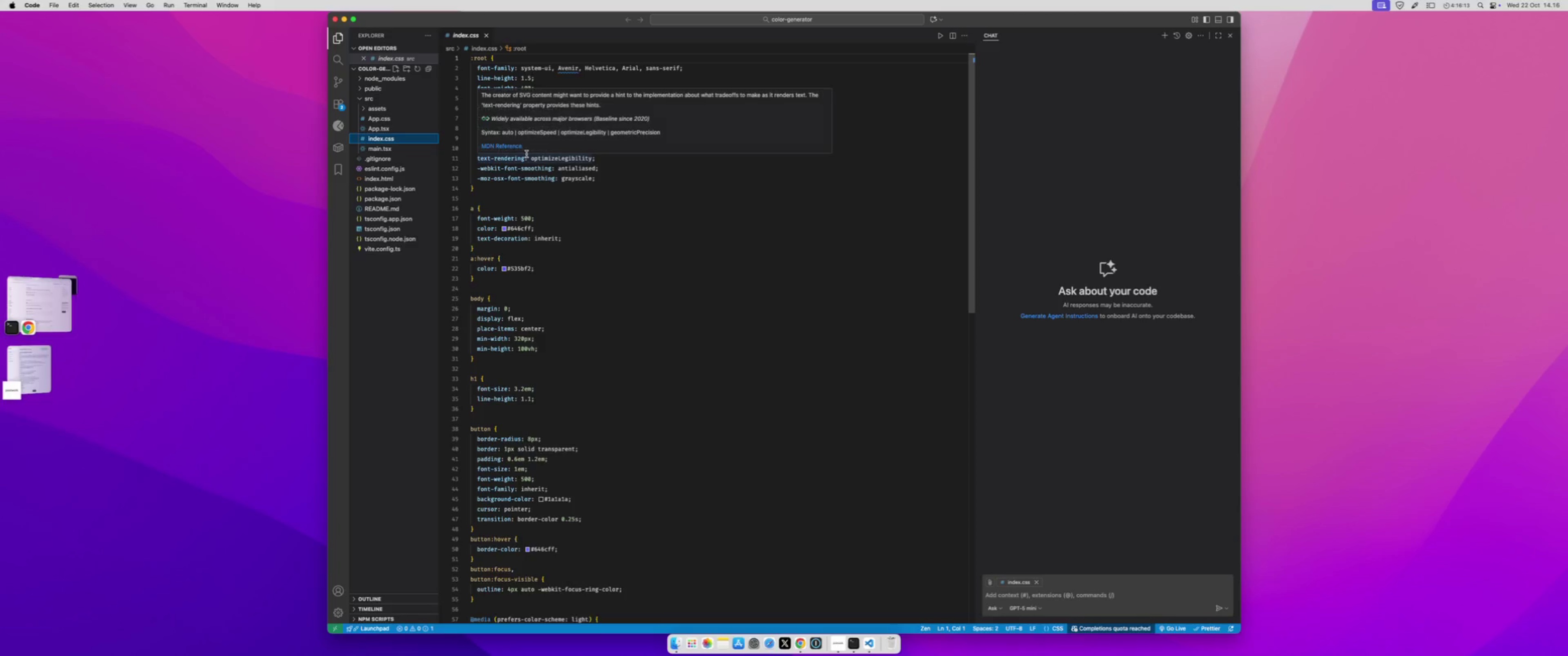 
left_click([528, 131])
 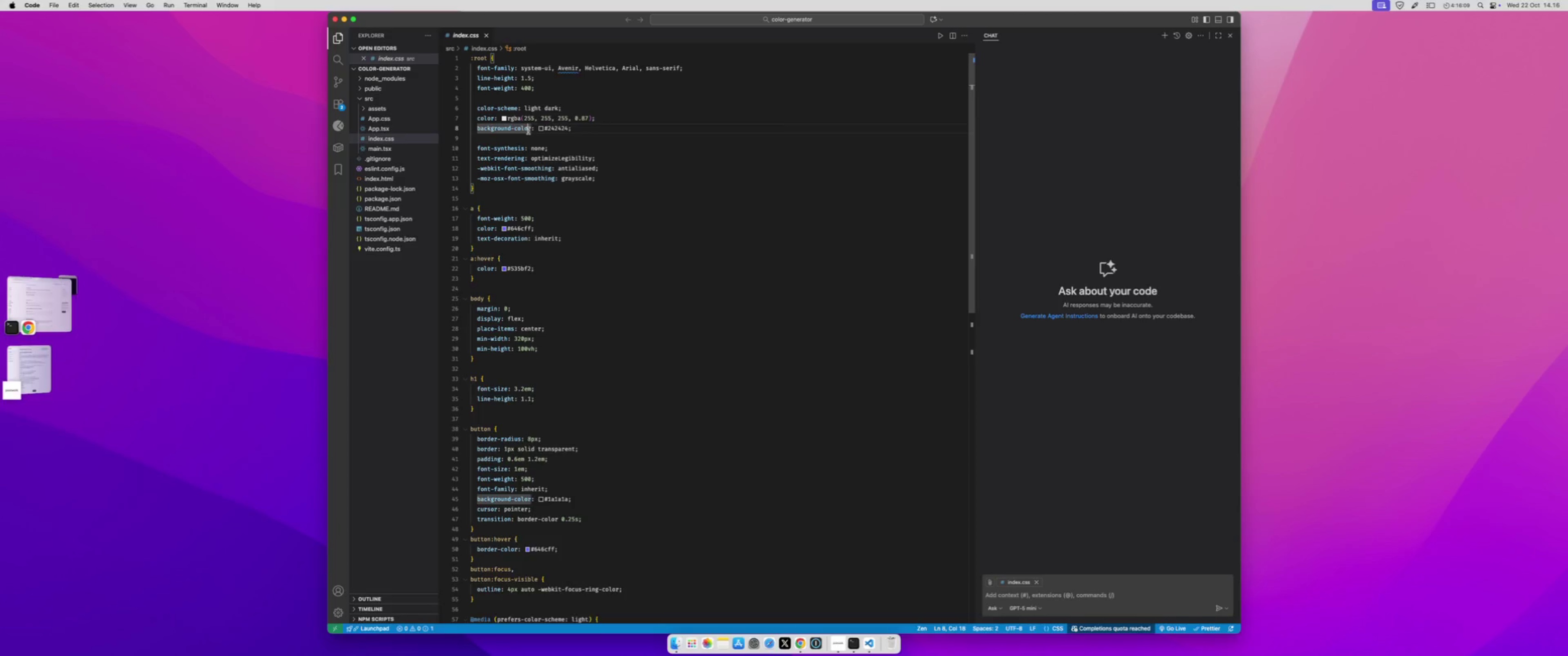 
key(Meta+A)
 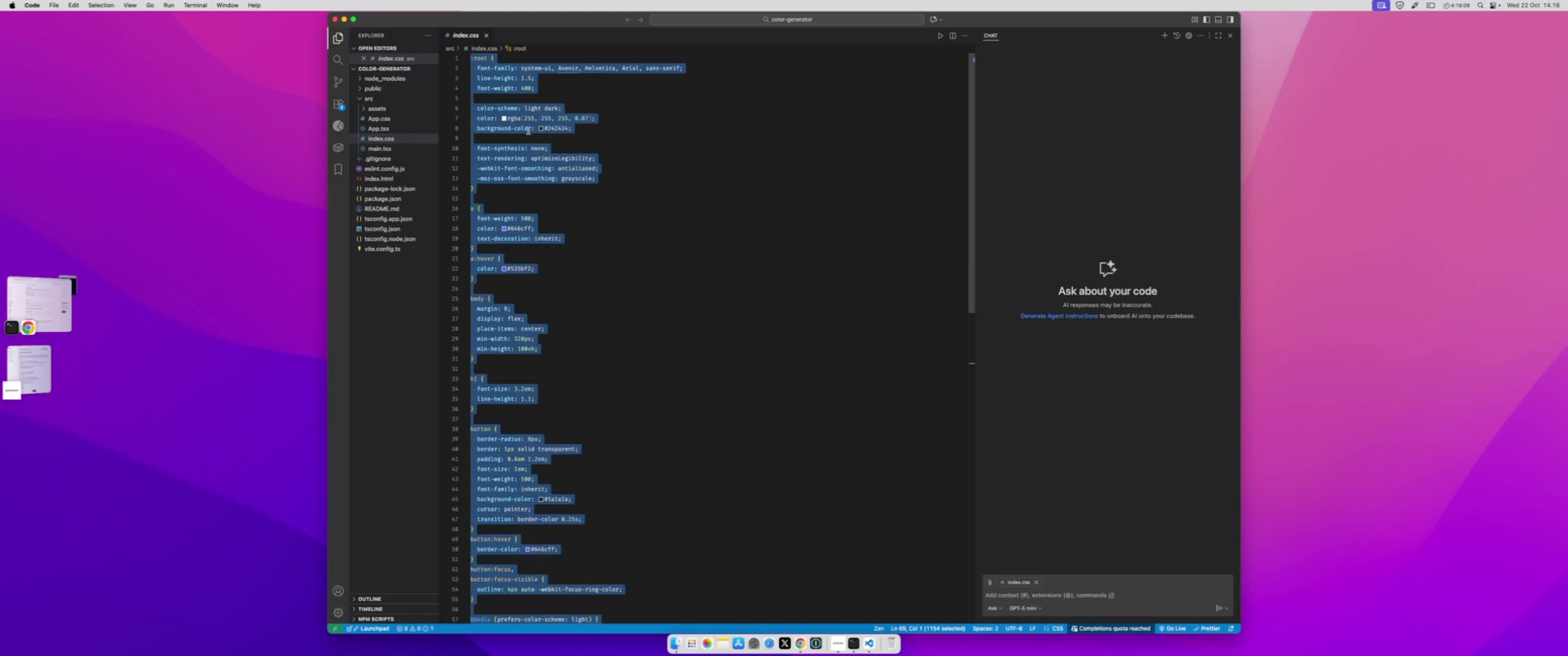 
key(Meta+V)
 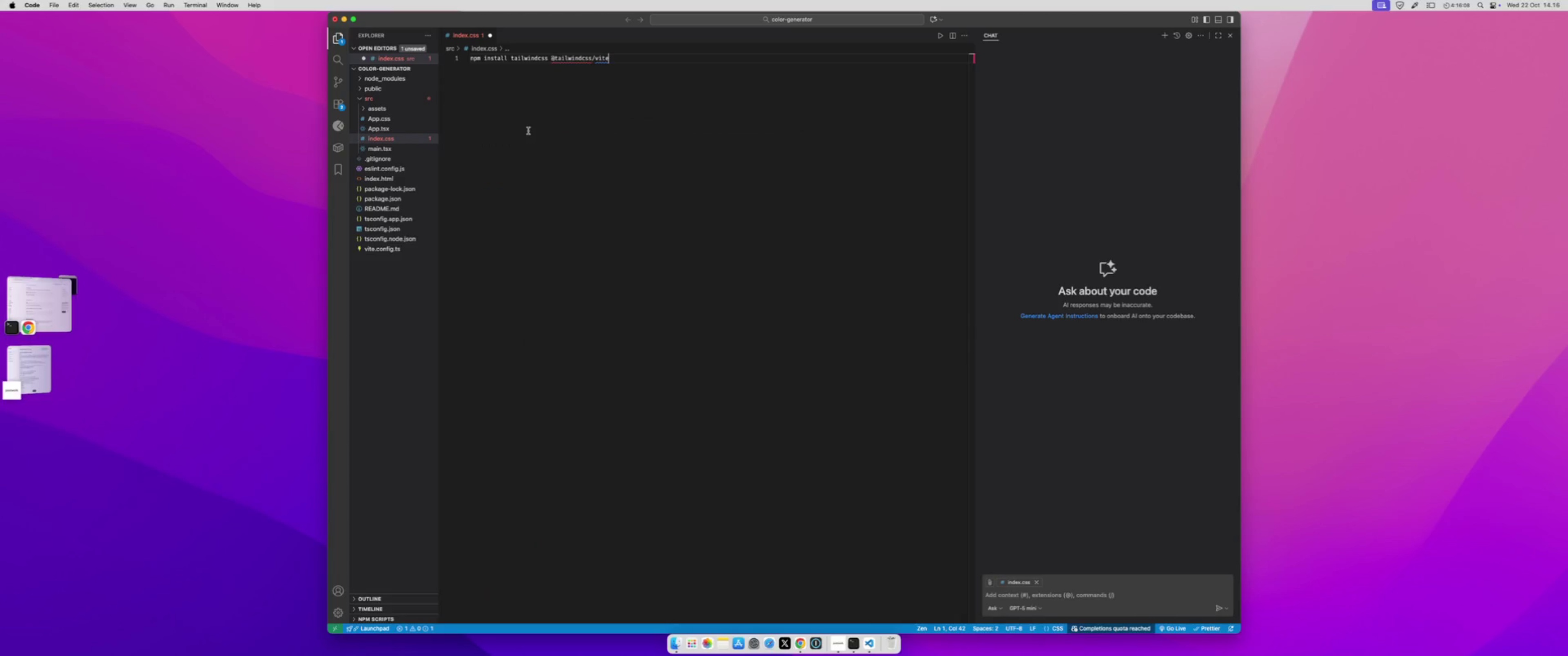 
hold_key(key=S, duration=0.34)
 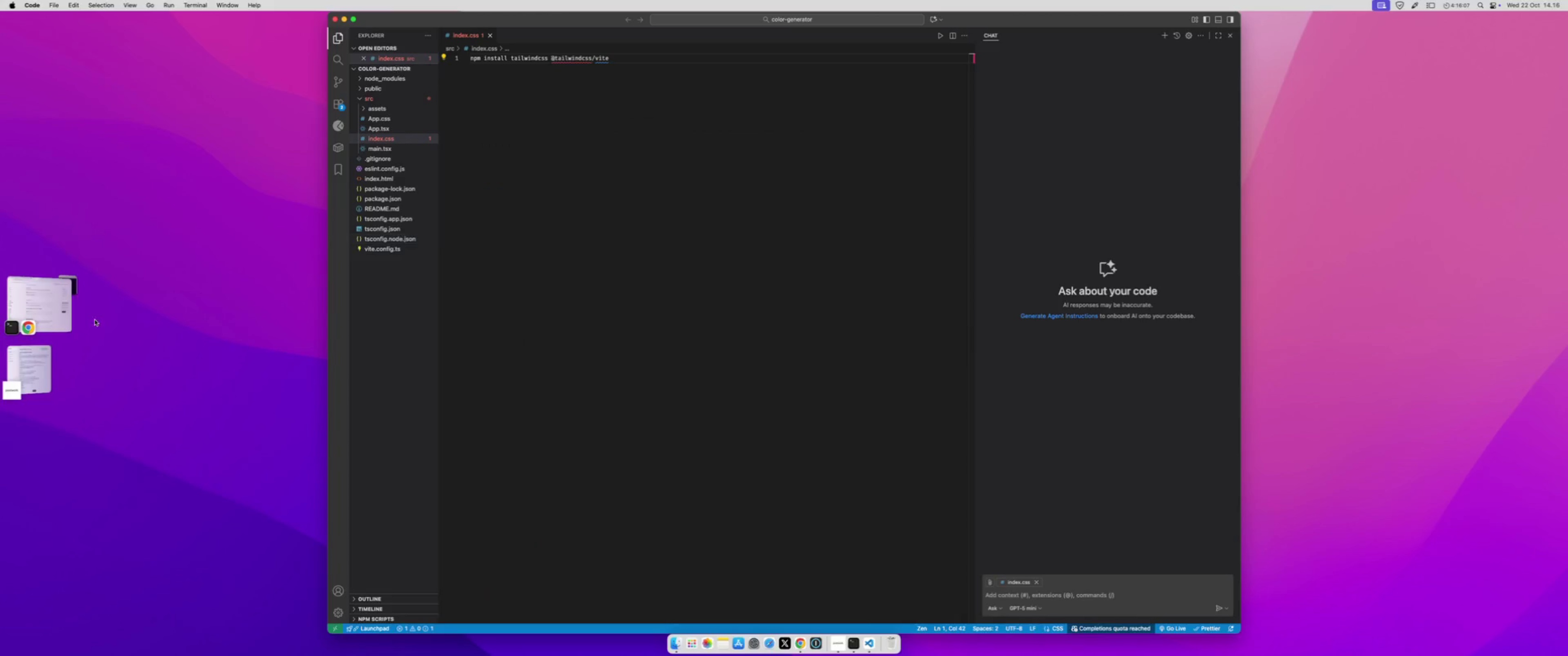 
left_click([40, 304])
 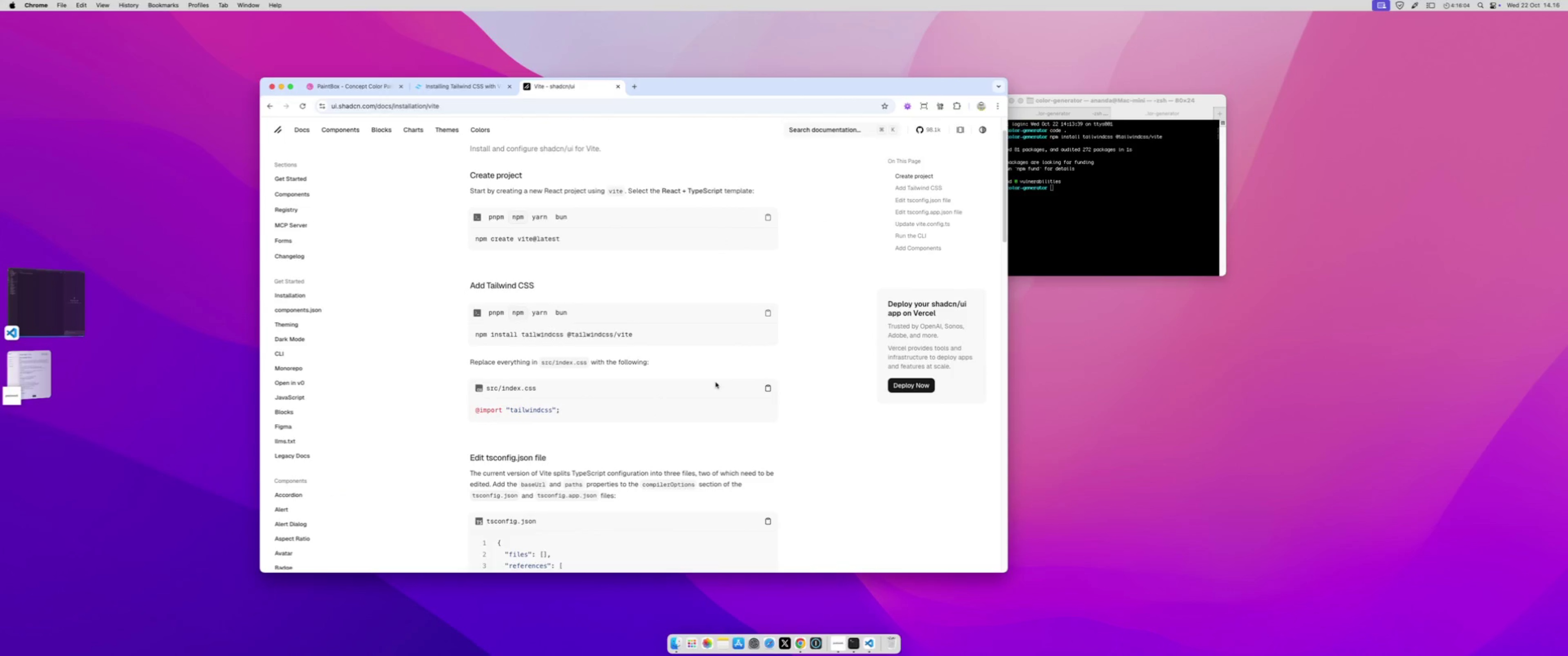 
left_click([768, 389])
 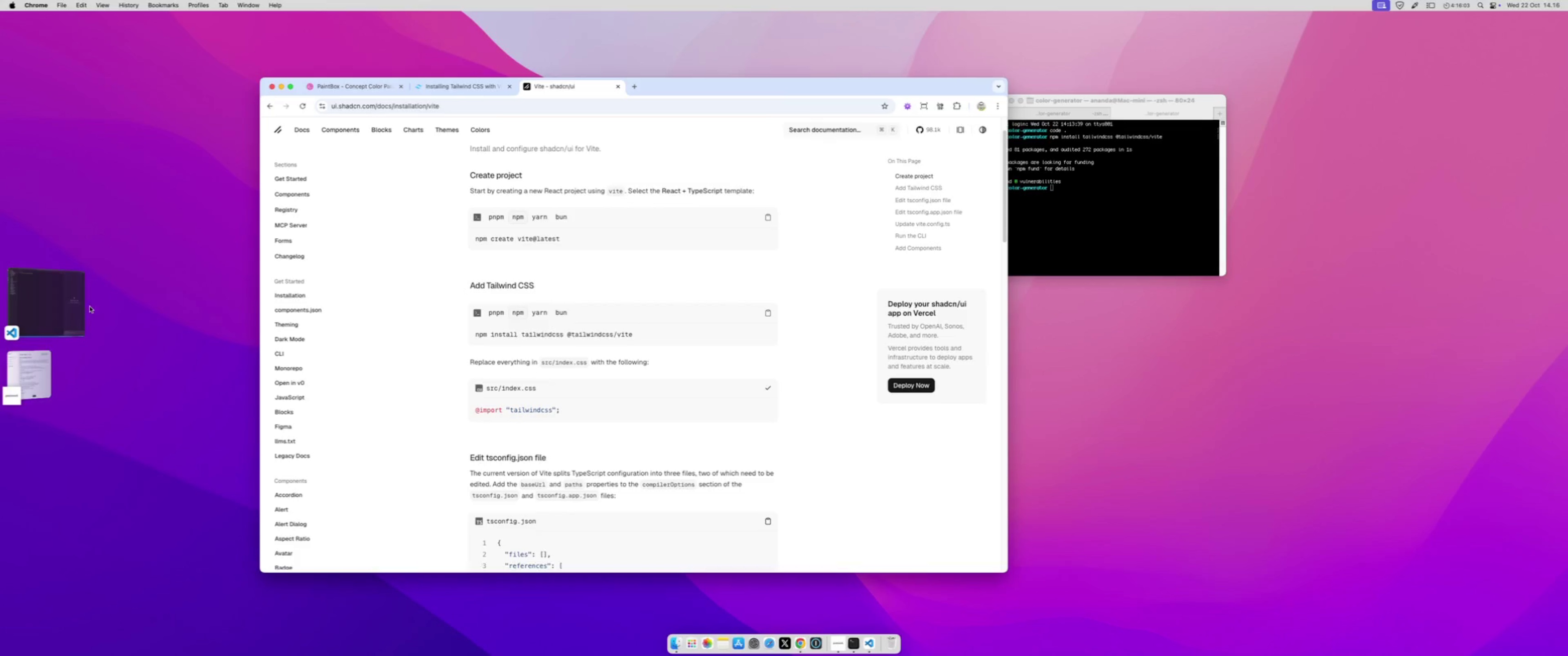 
left_click([39, 295])
 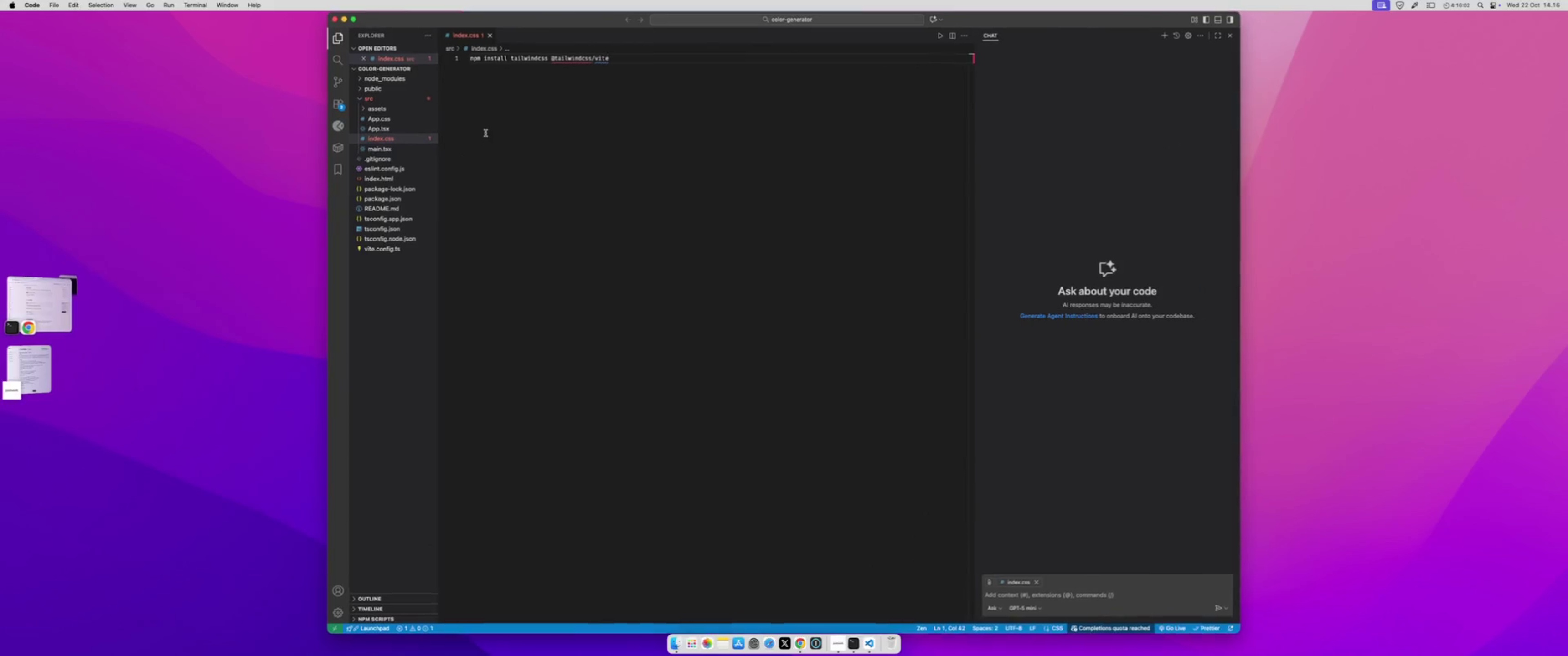 
key(Meta+A)
 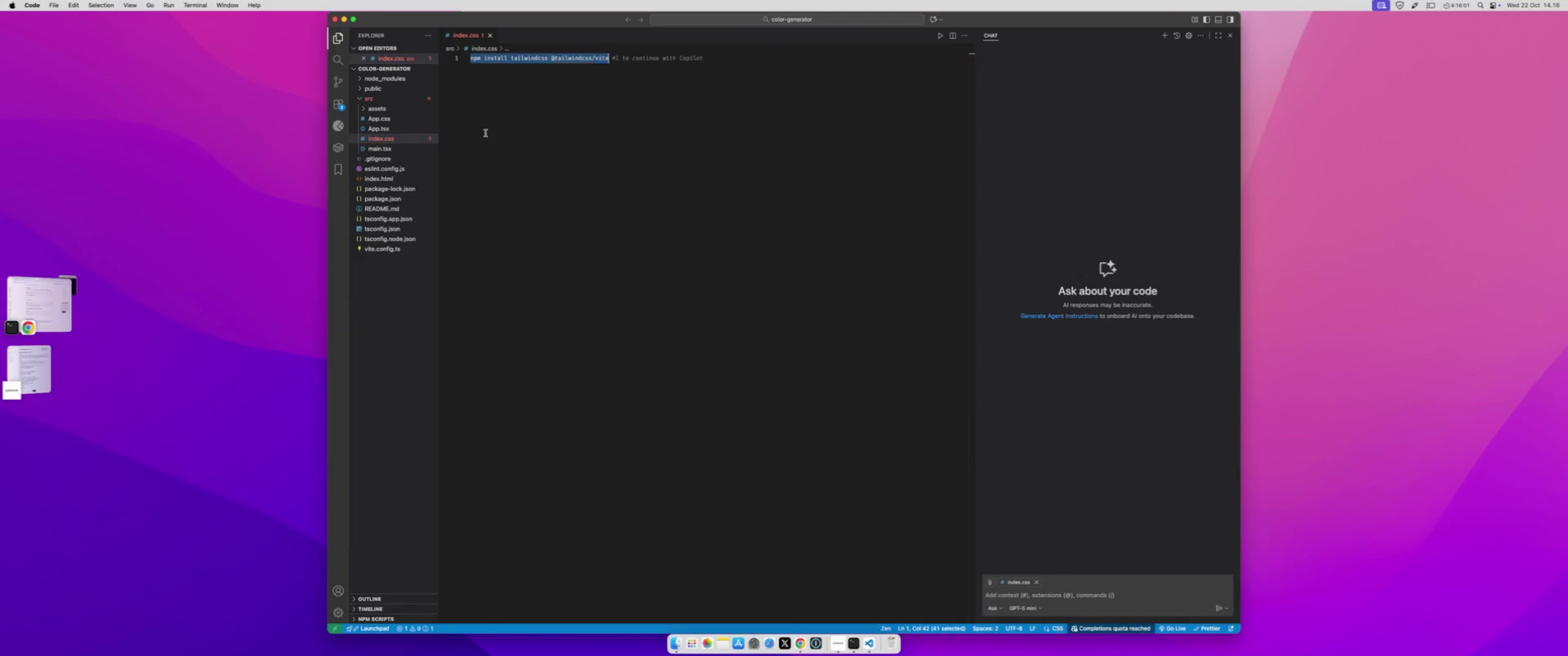 
key(Meta+V)
 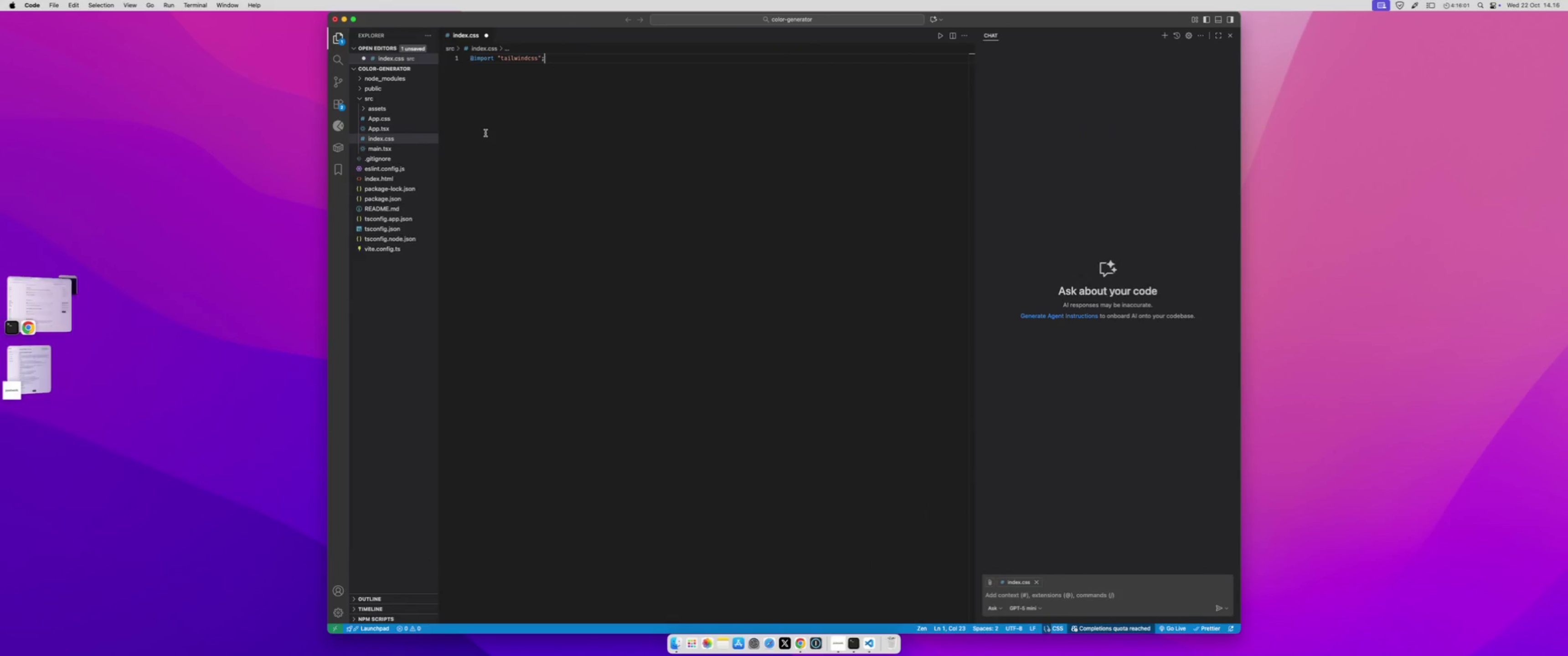 
key(Meta+S)
 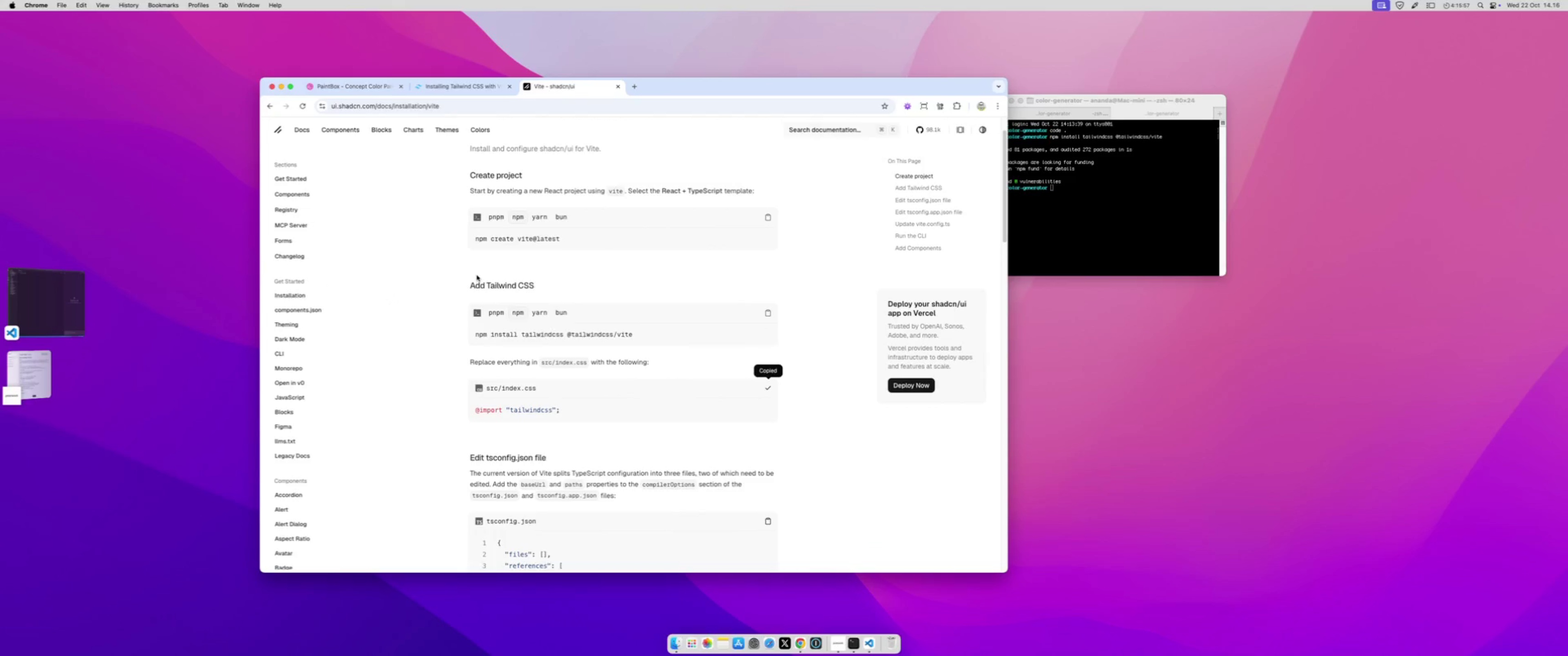 
wait(5.13)
 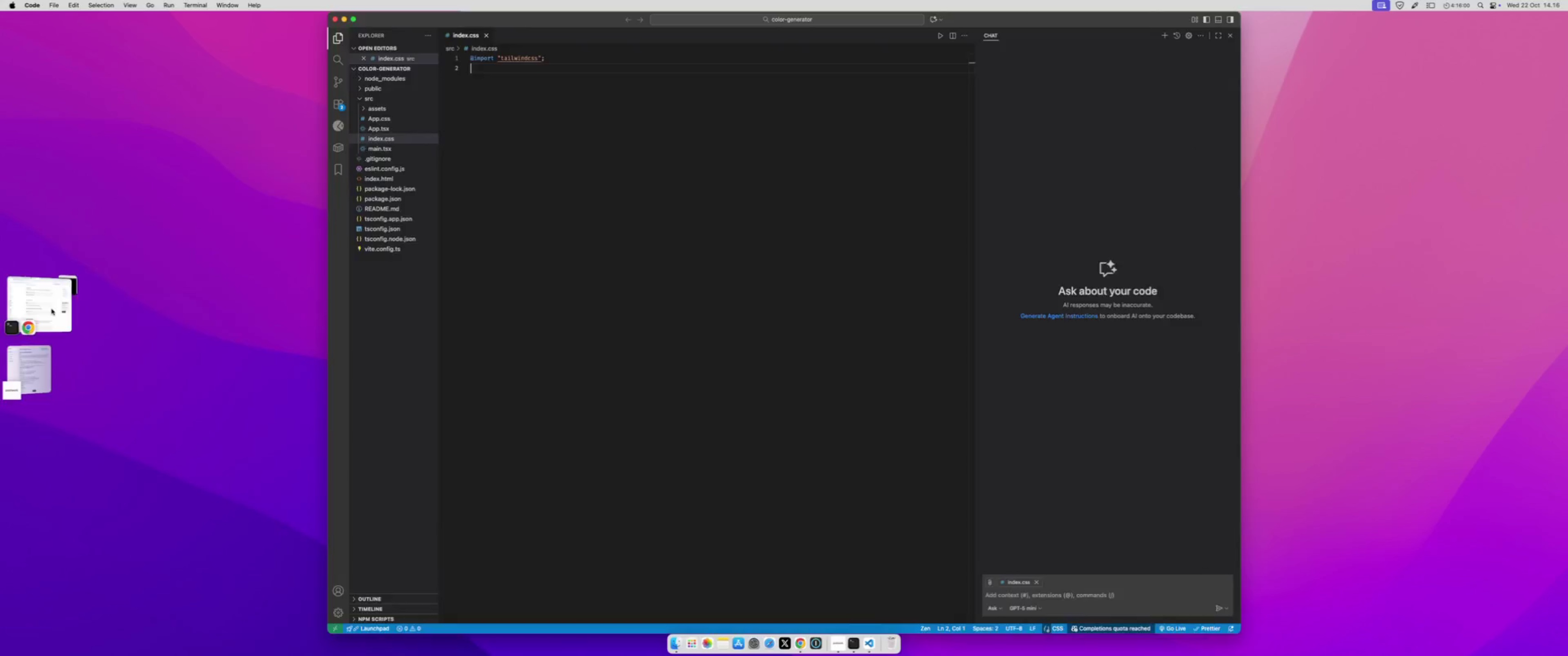 
key(Meta+Tab)
 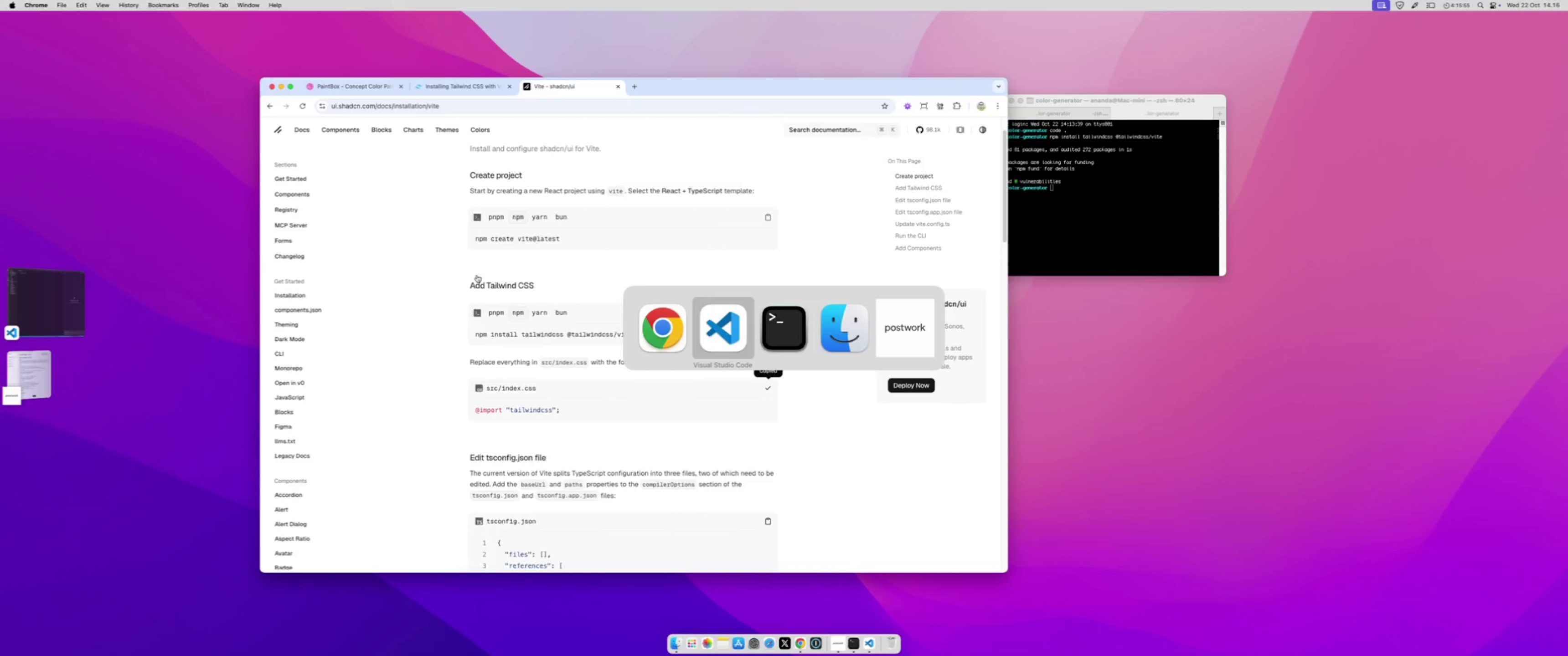 
key(Meta+Tab)
 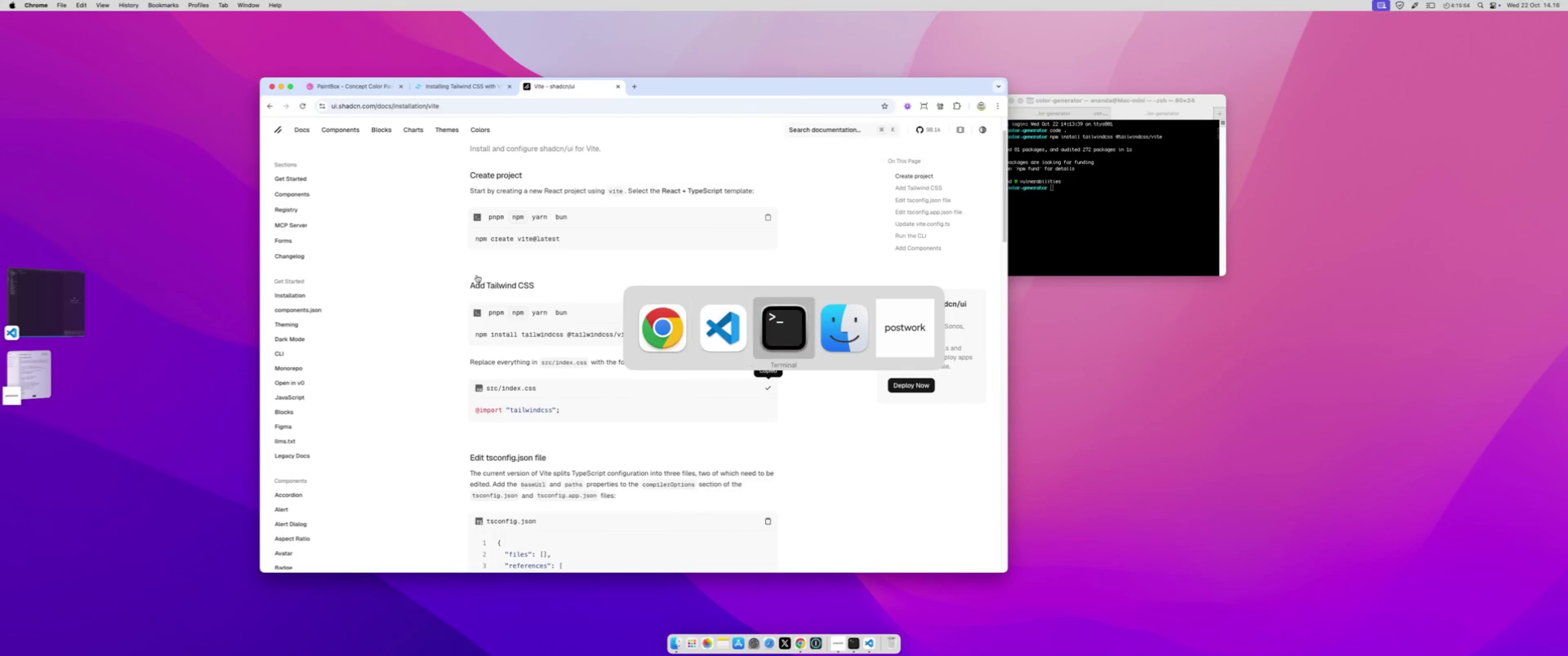 
key(Meta+Tab)
 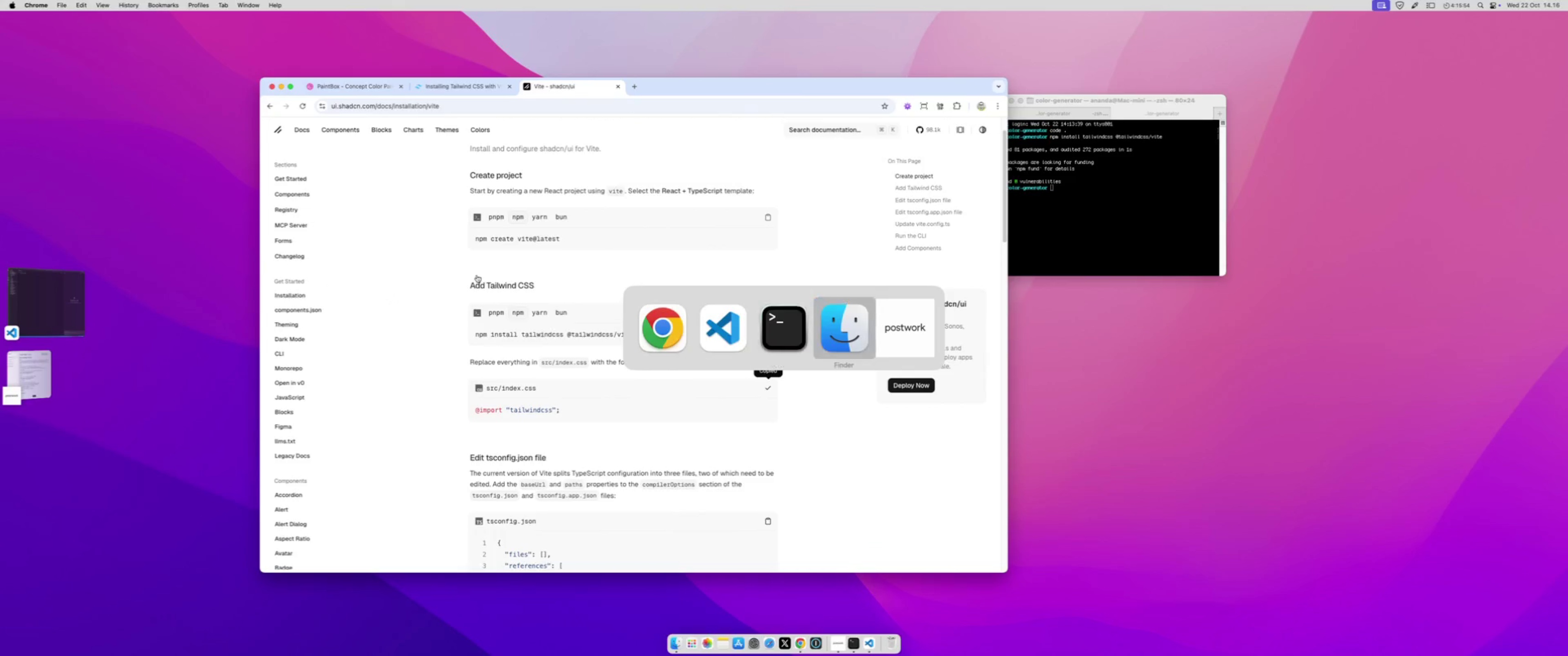 
key(Meta+Tab)
 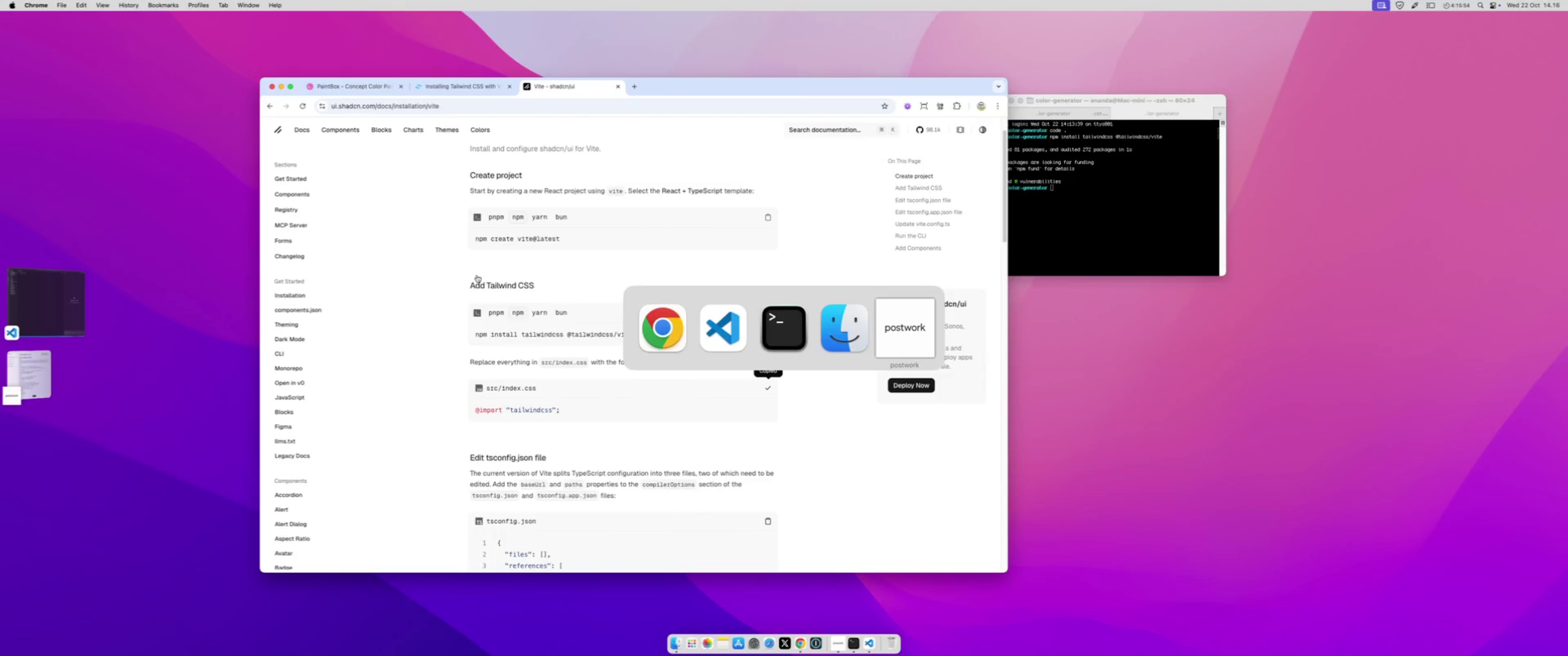 
key(Meta+Tab)
 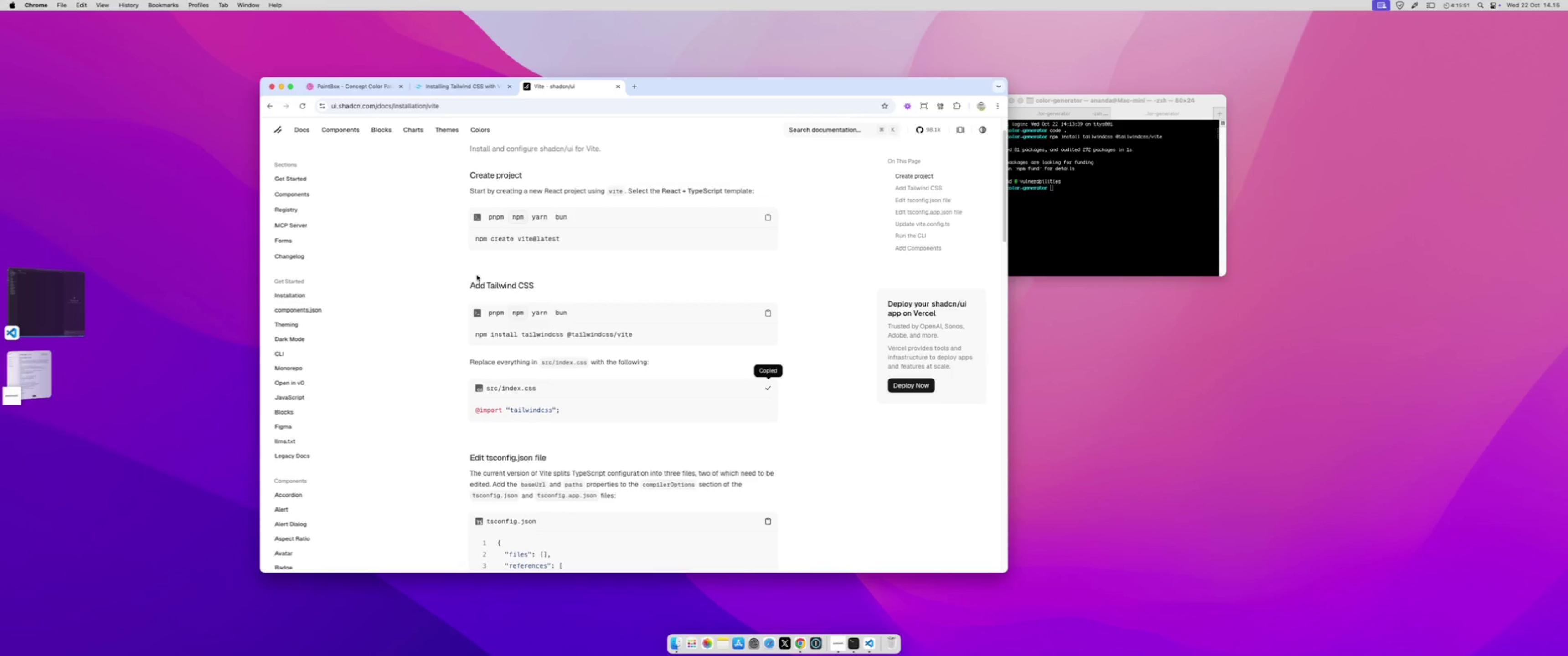 
scroll: coordinate [567, 377], scroll_direction: down, amount: 5.0
 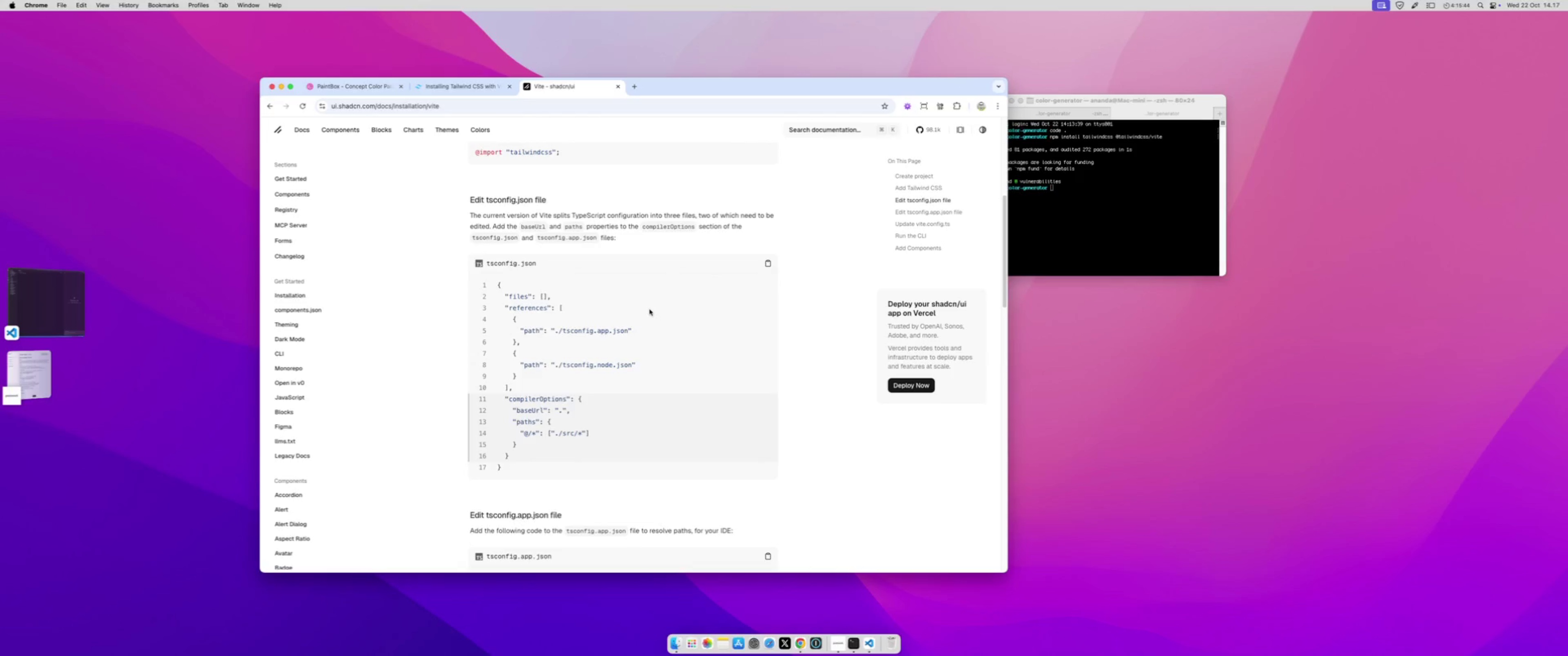 
wait(9.18)
 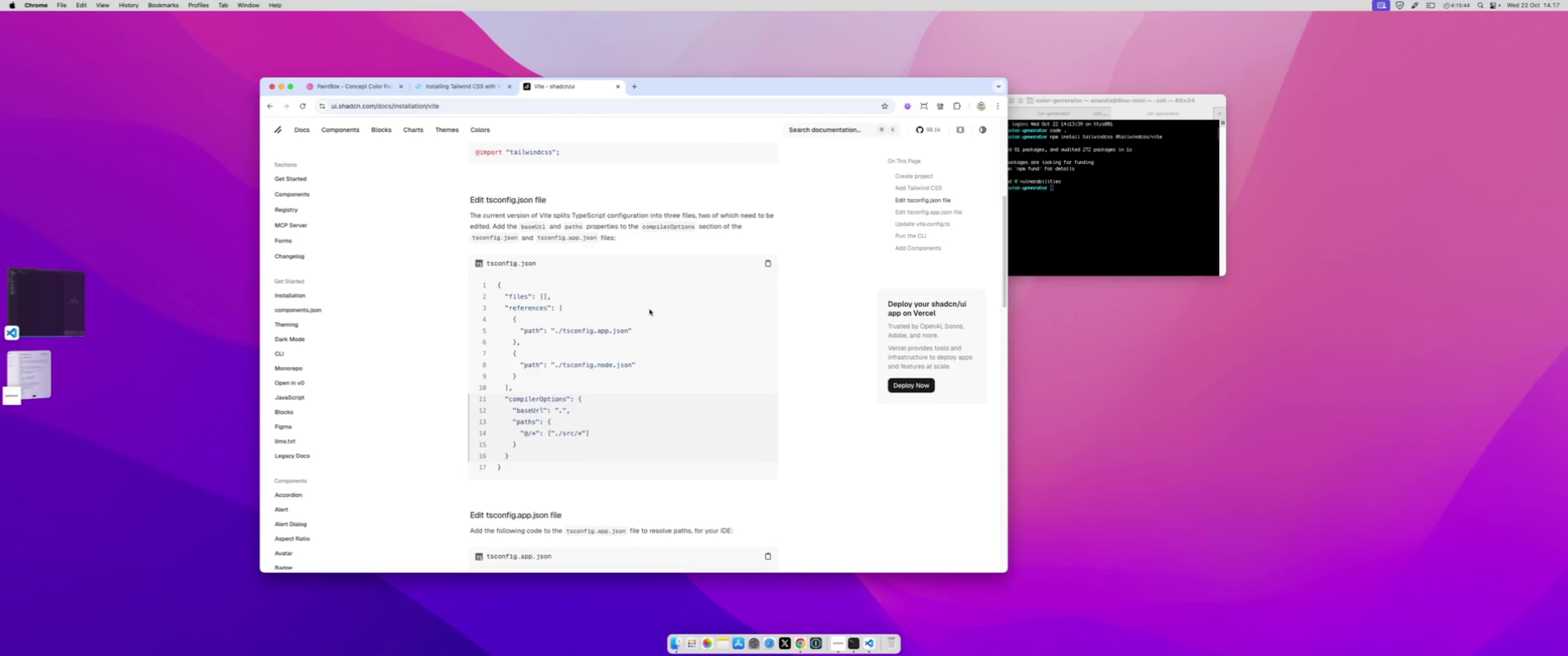 
left_click([766, 265])
 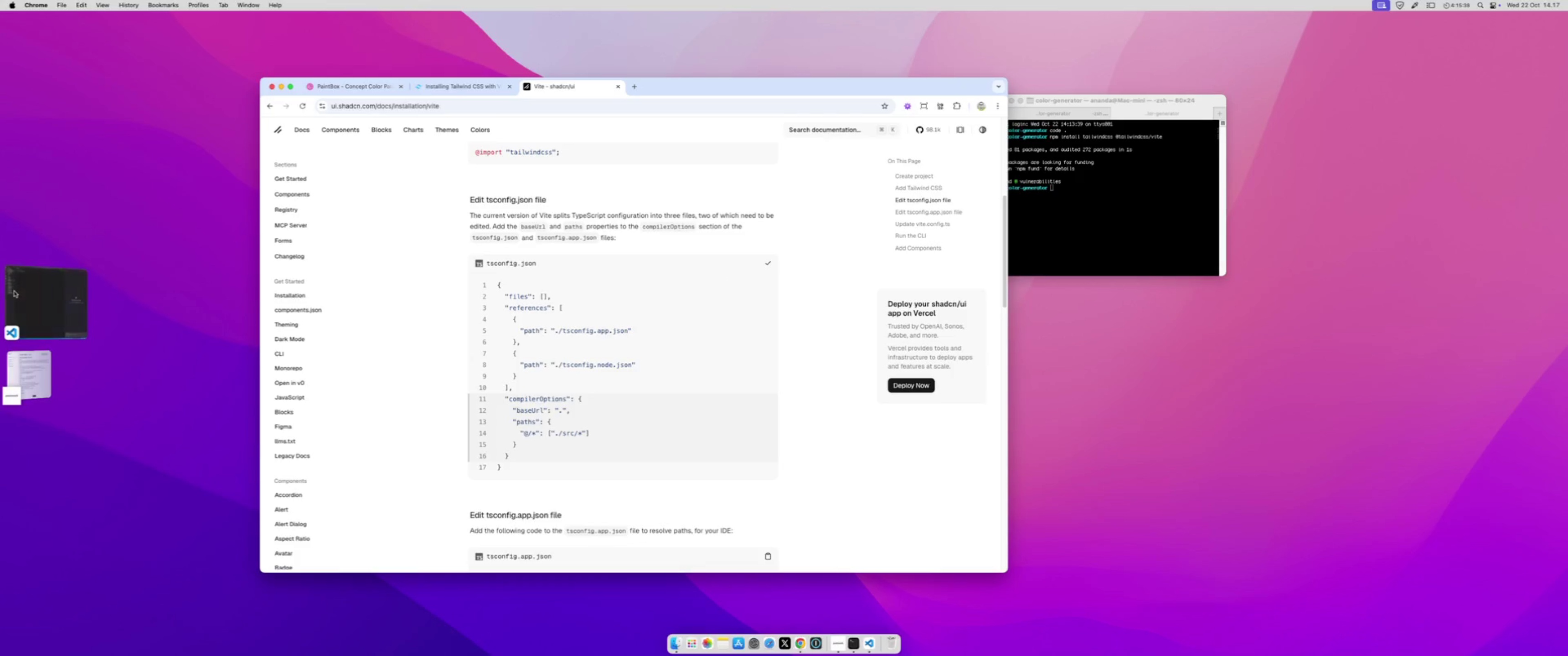 
left_click([13, 292])
 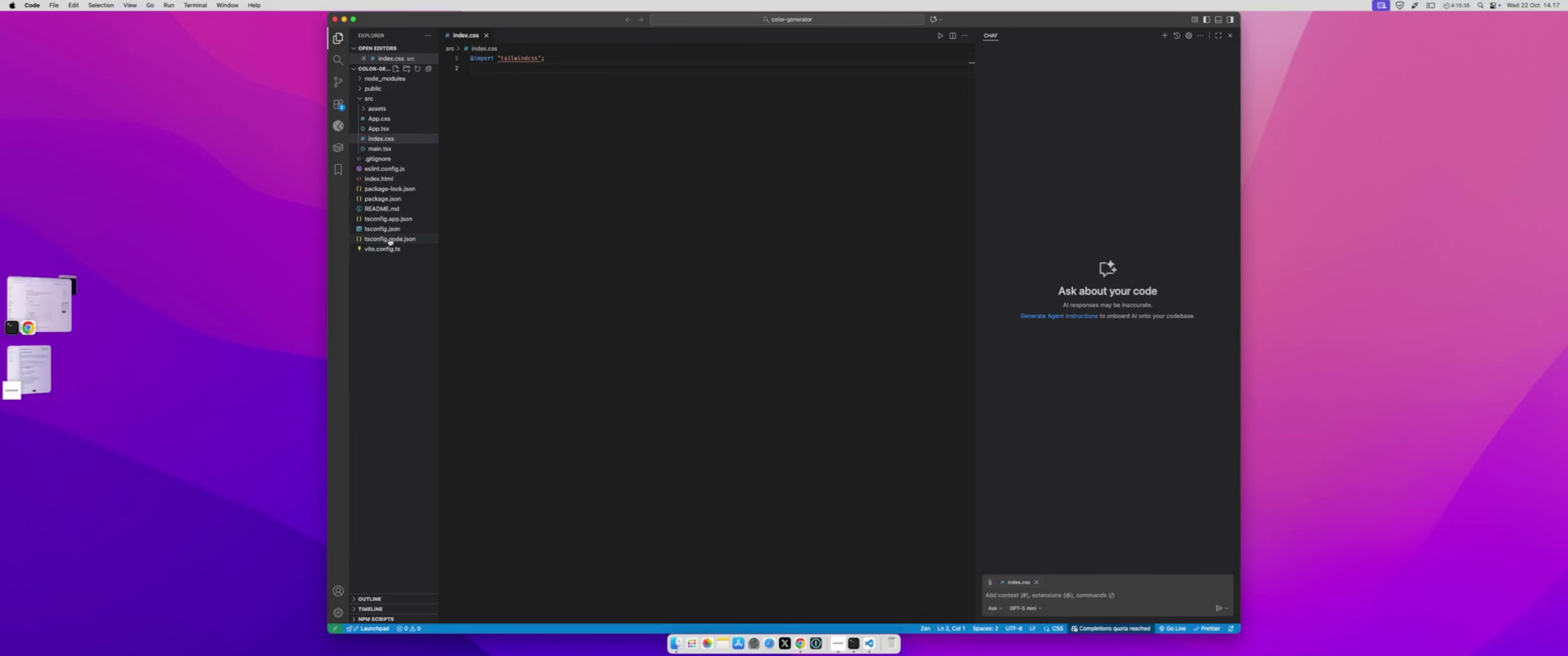 
left_click([386, 229])
 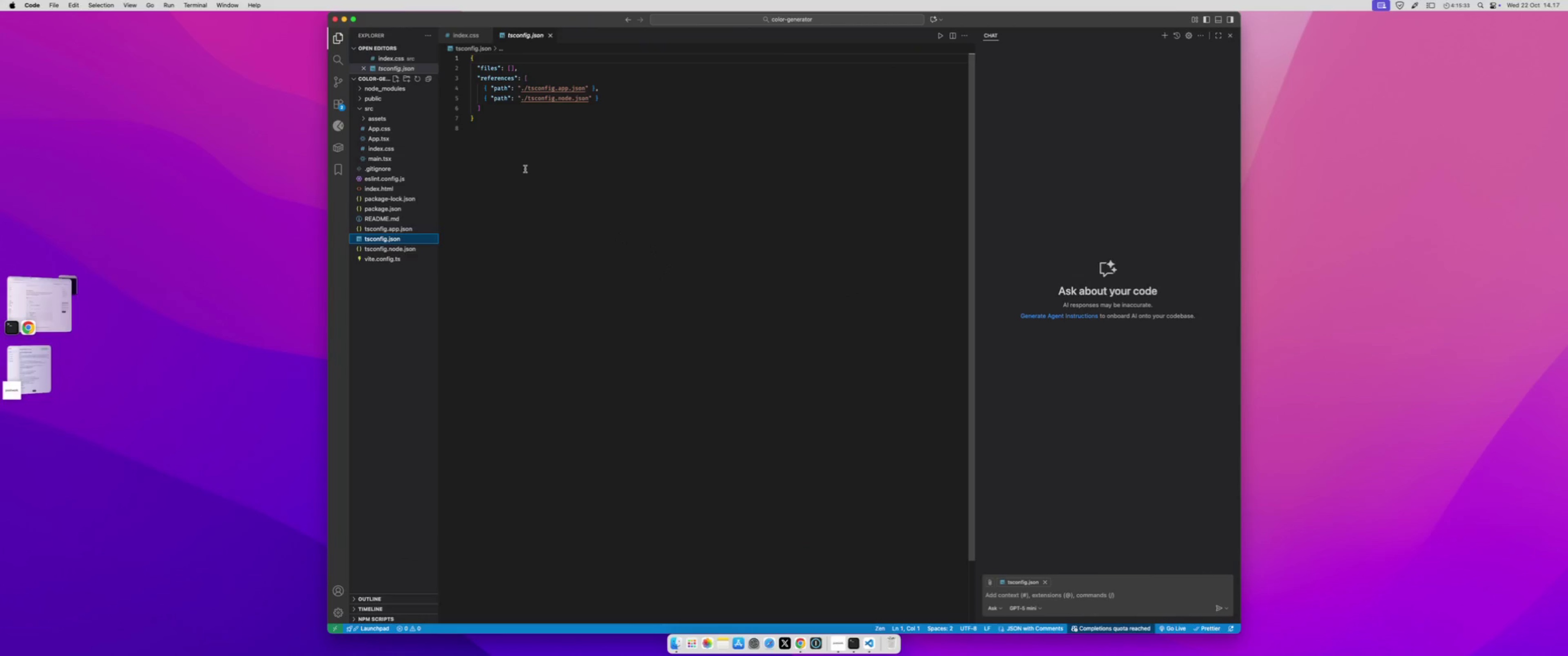 
left_click([520, 149])
 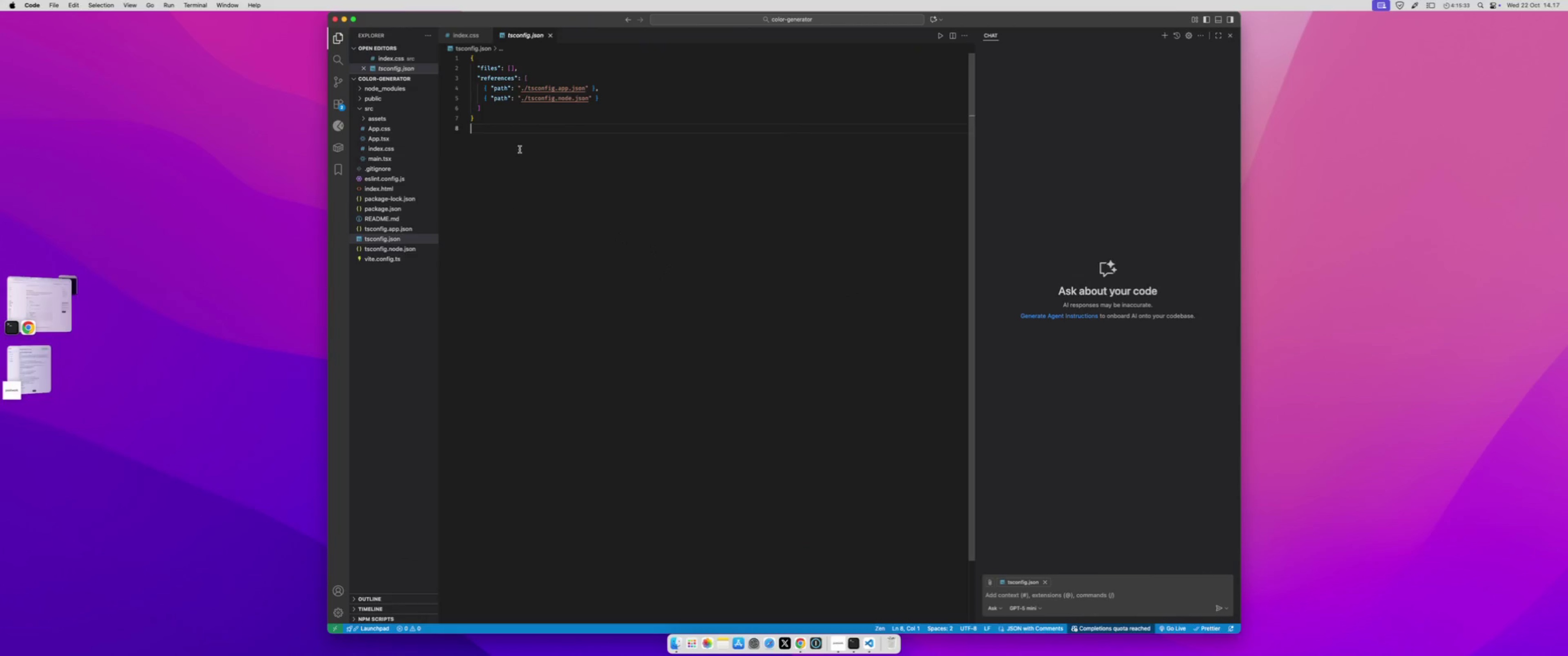 
key(Meta+CommandLeft)
 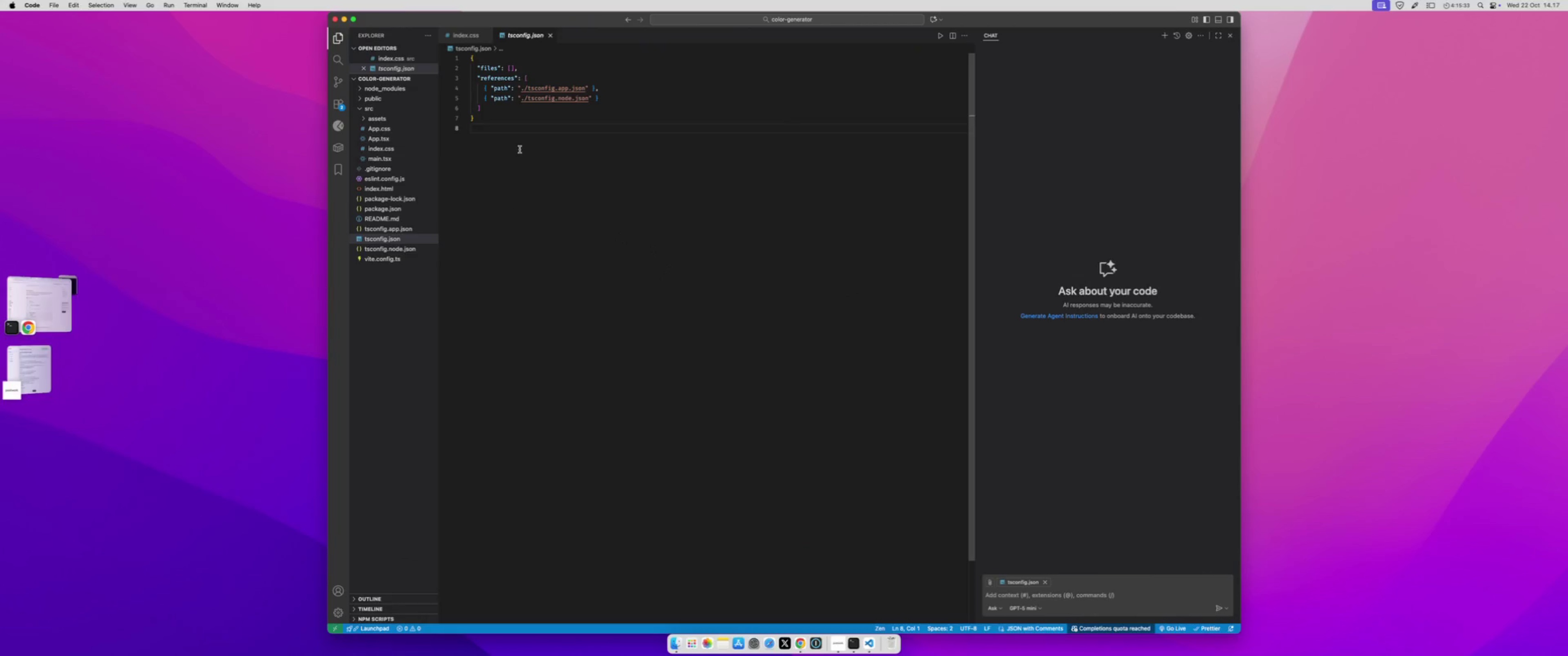 
key(Meta+A)
 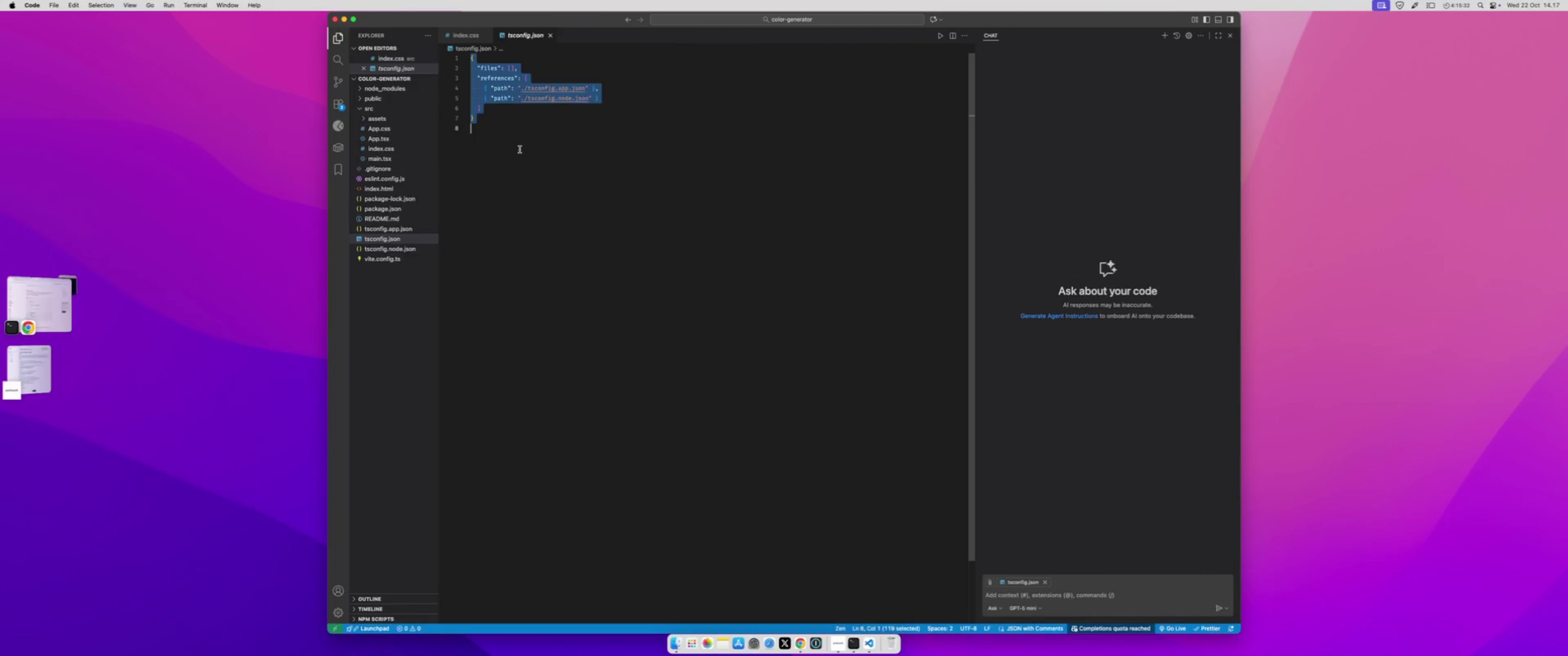 
key(Meta+V)
 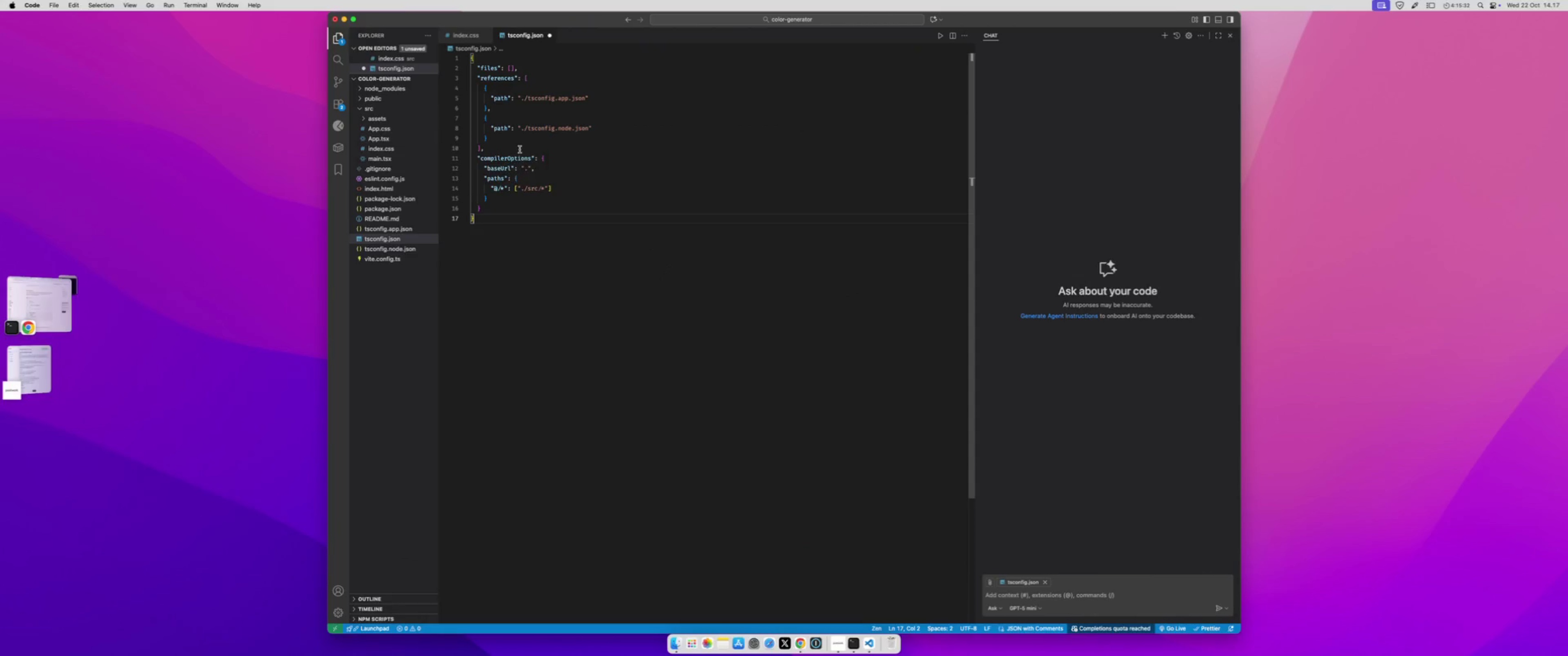 
key(Meta+S)
 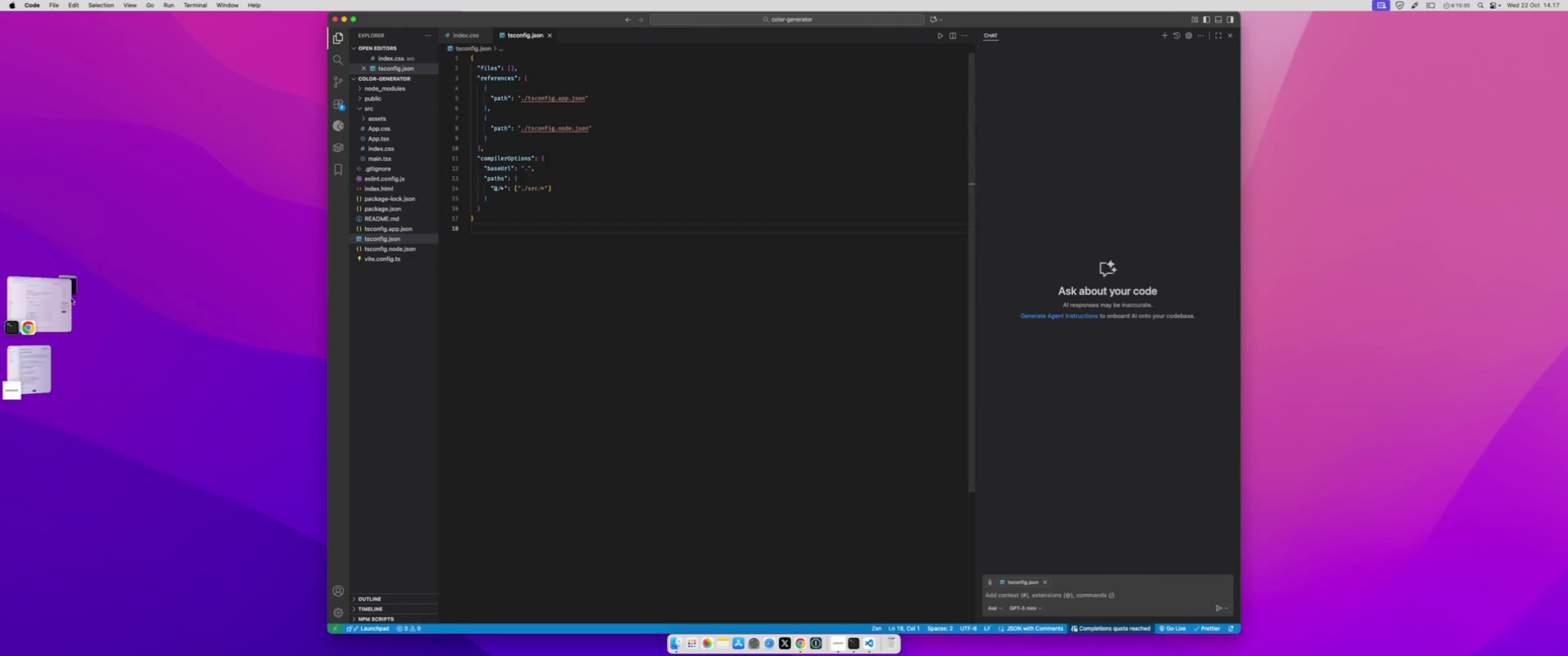 
left_click([35, 313])
 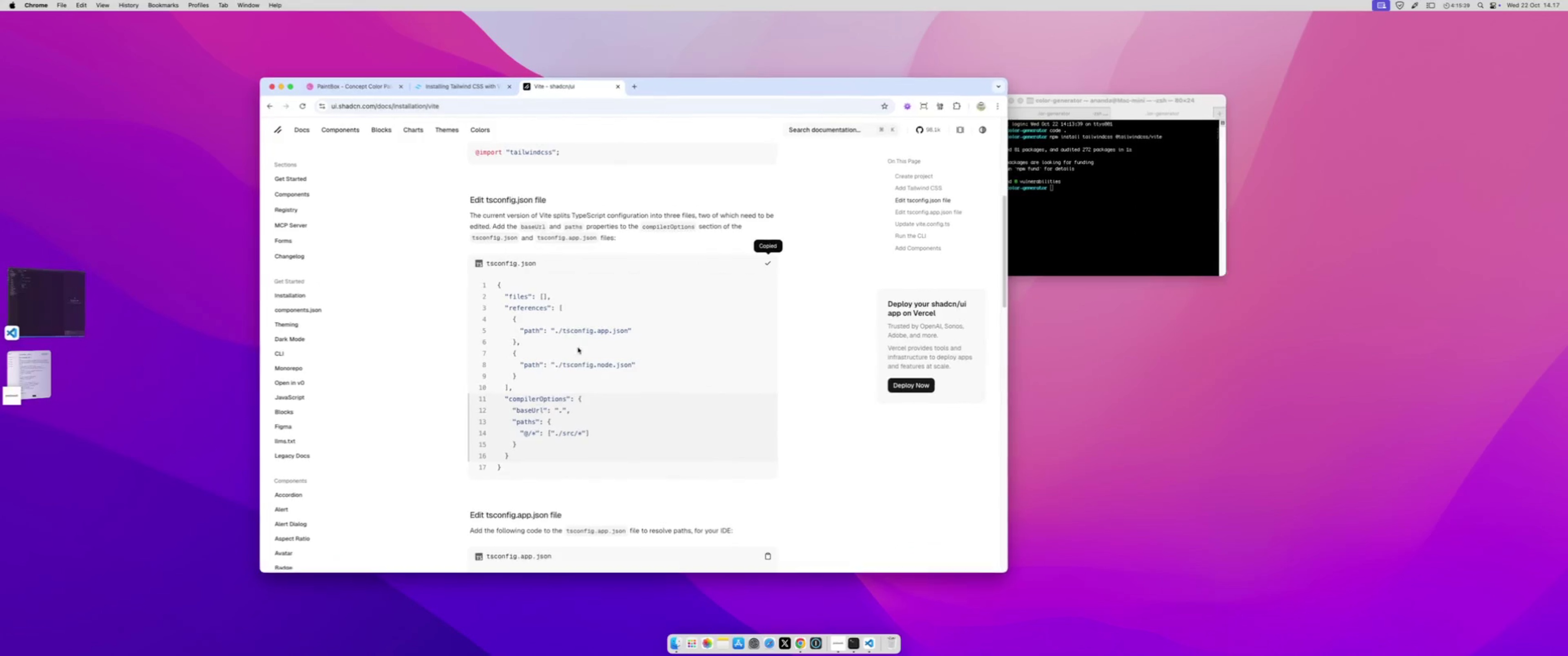 
scroll: coordinate [593, 359], scroll_direction: down, amount: 11.0
 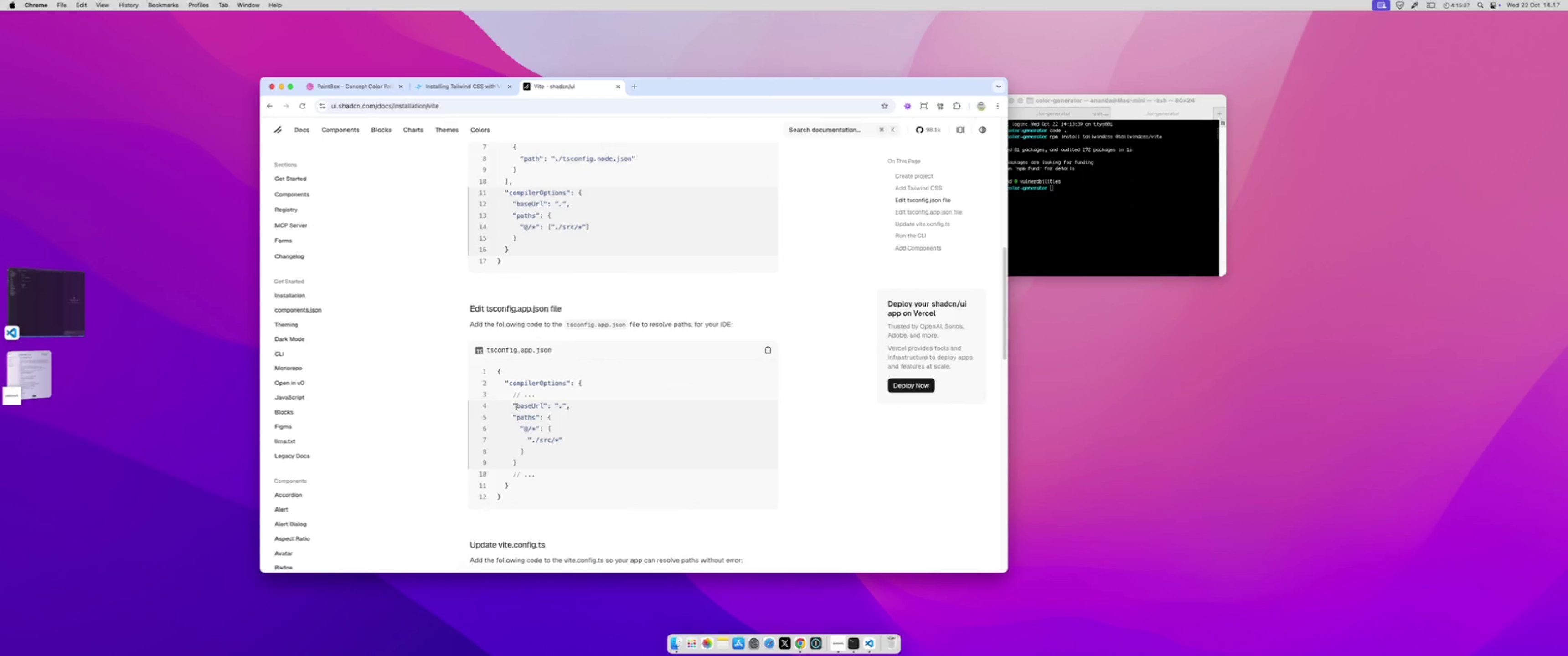 
left_click_drag(start_coordinate=[513, 407], to_coordinate=[528, 469])
 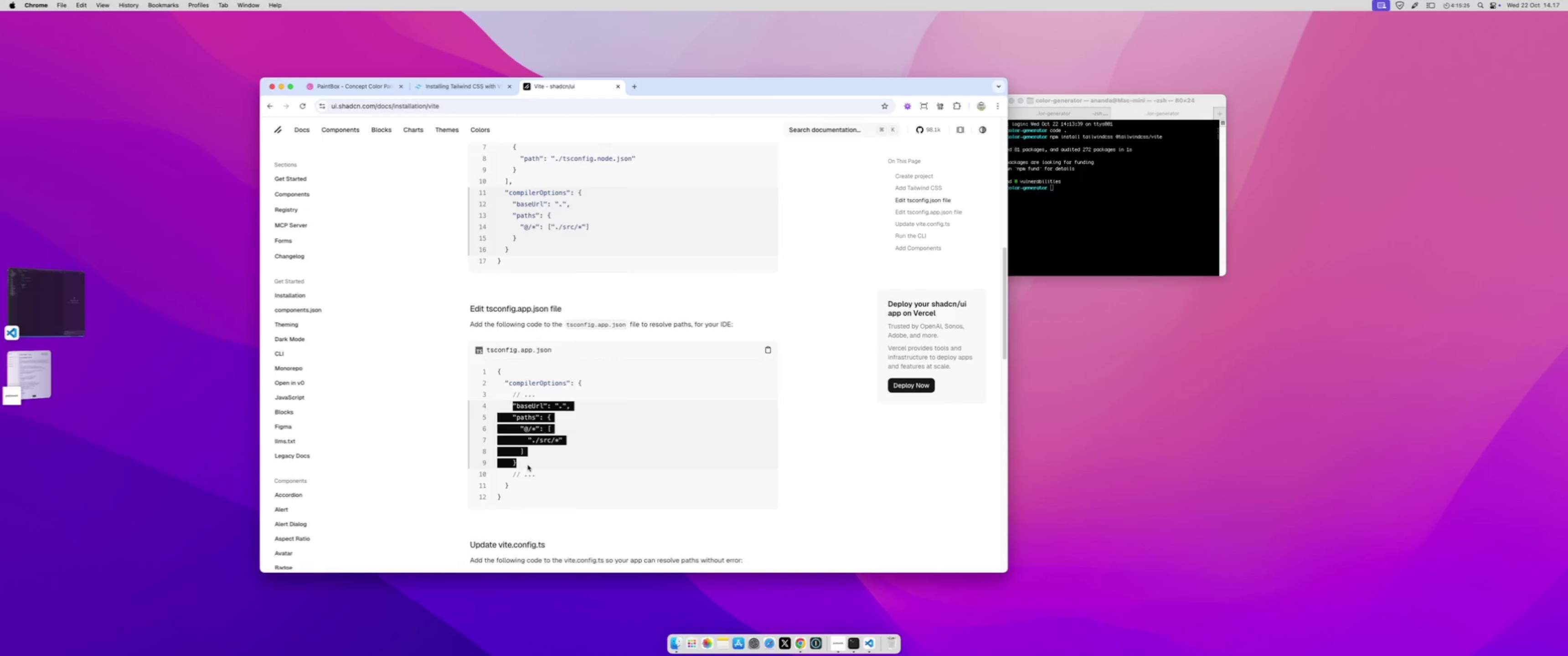 
key(Meta+C)
 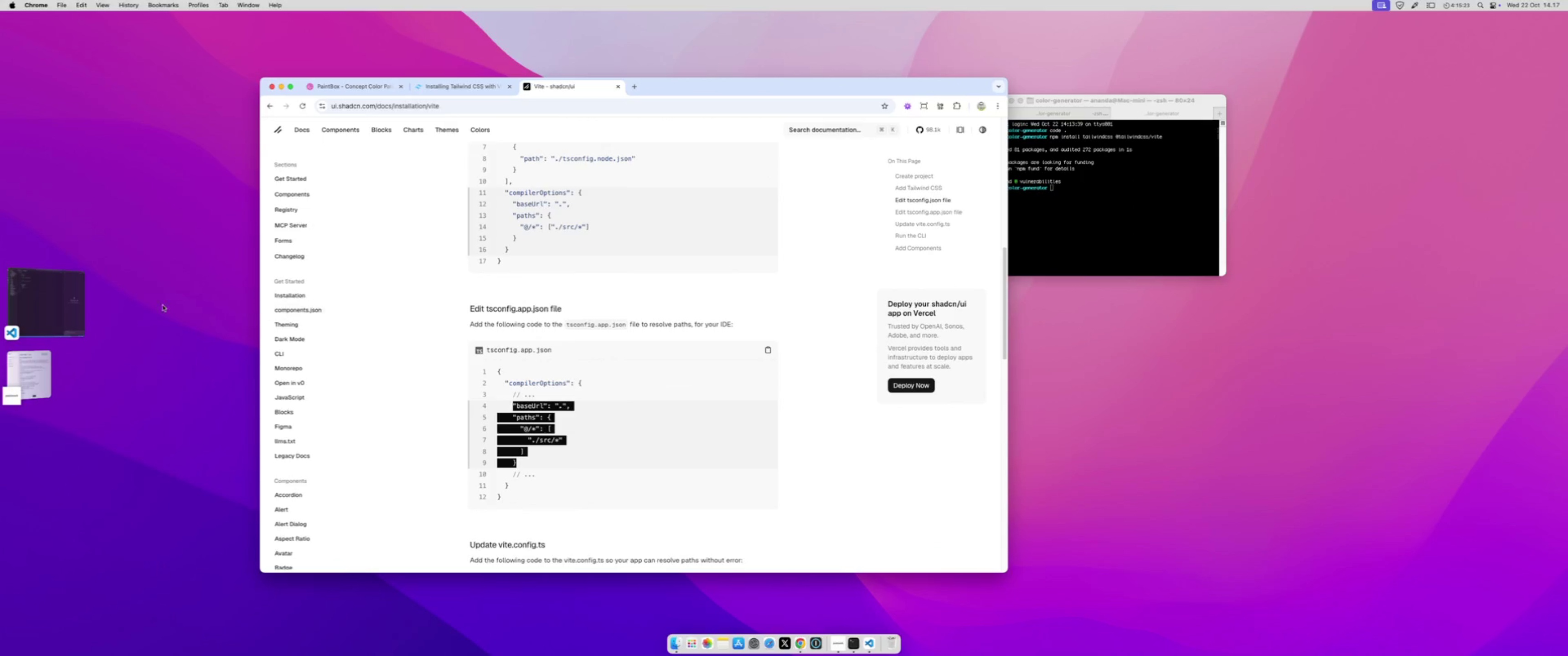 
left_click([36, 323])
 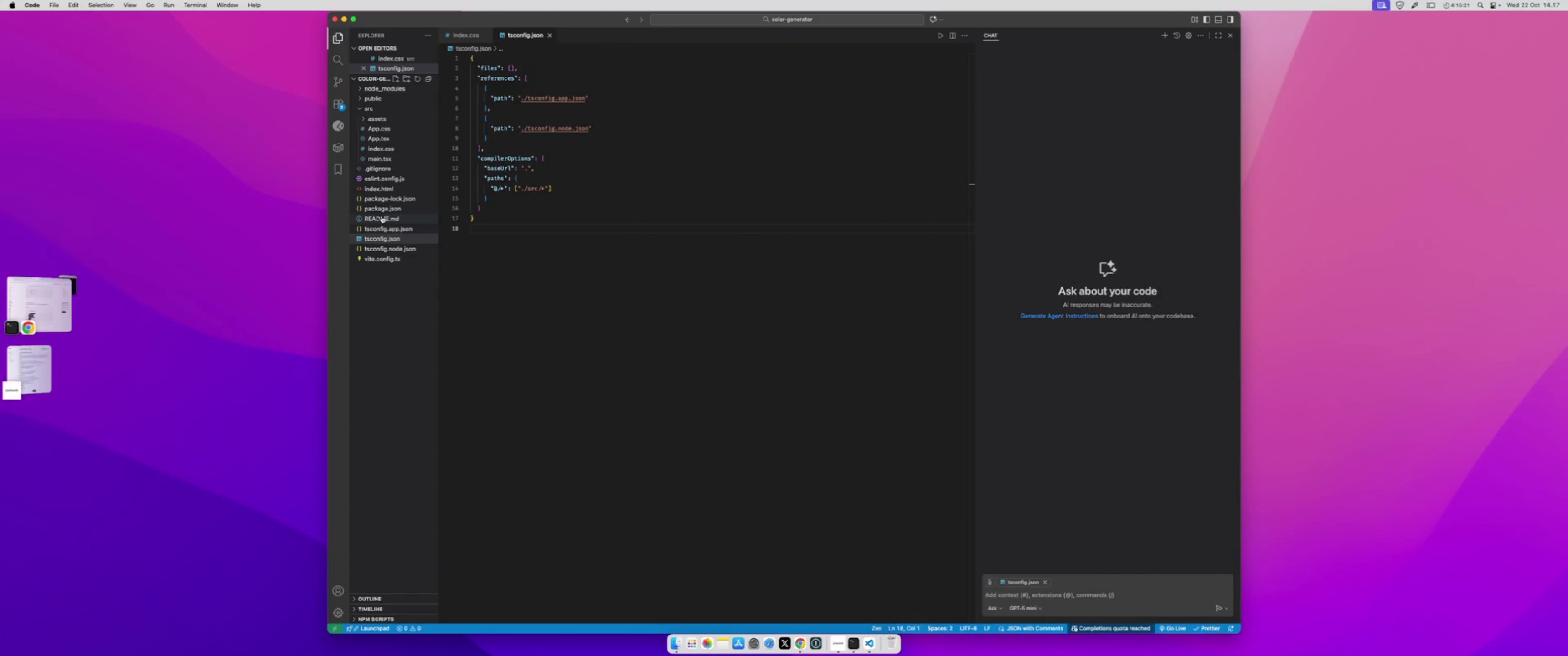 
left_click([386, 228])
 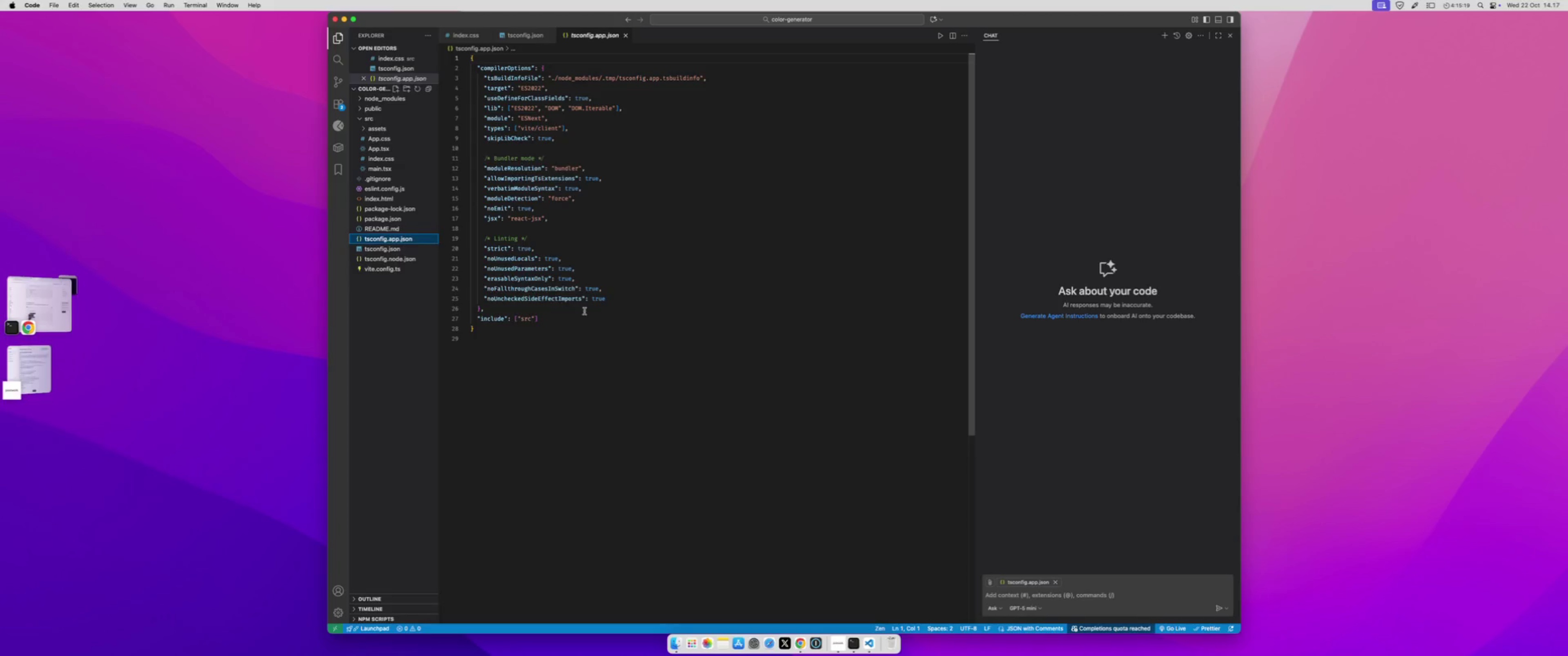 
left_click([623, 297])
 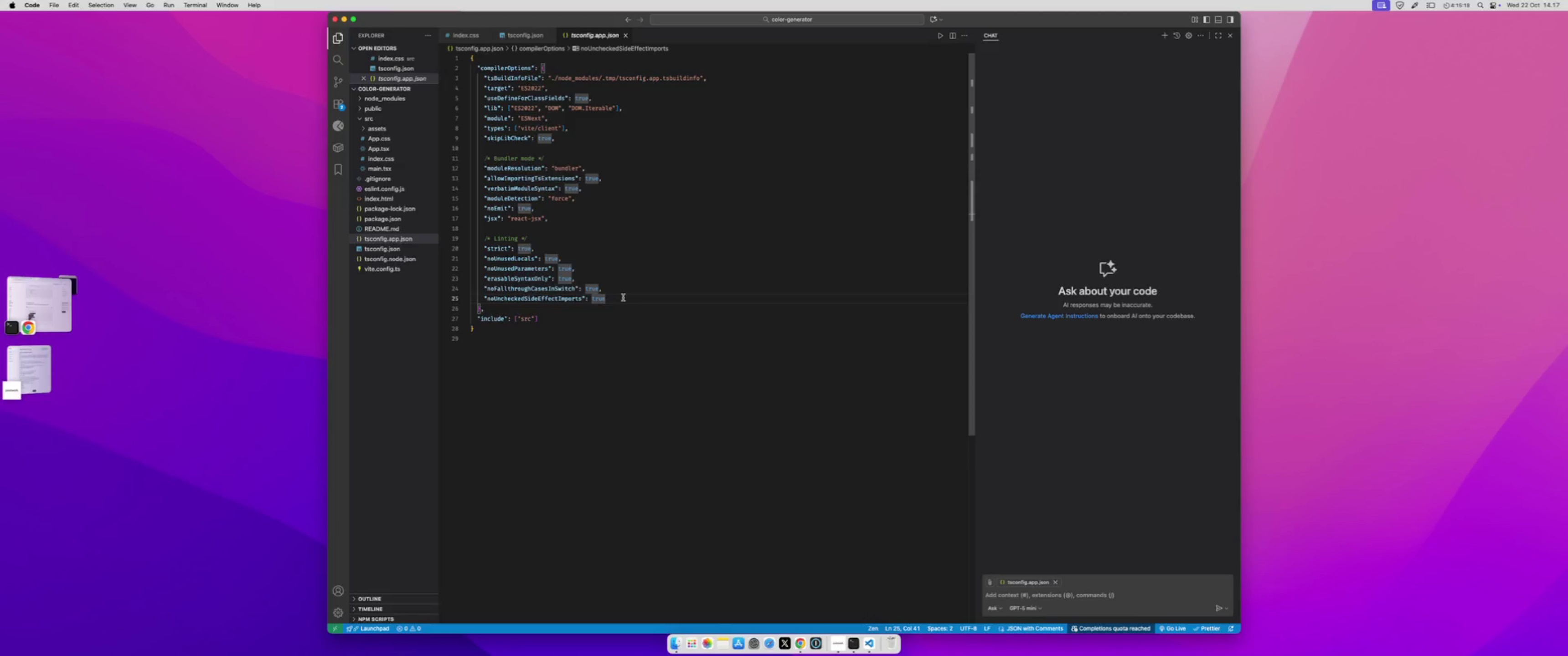 
key(Comma)
 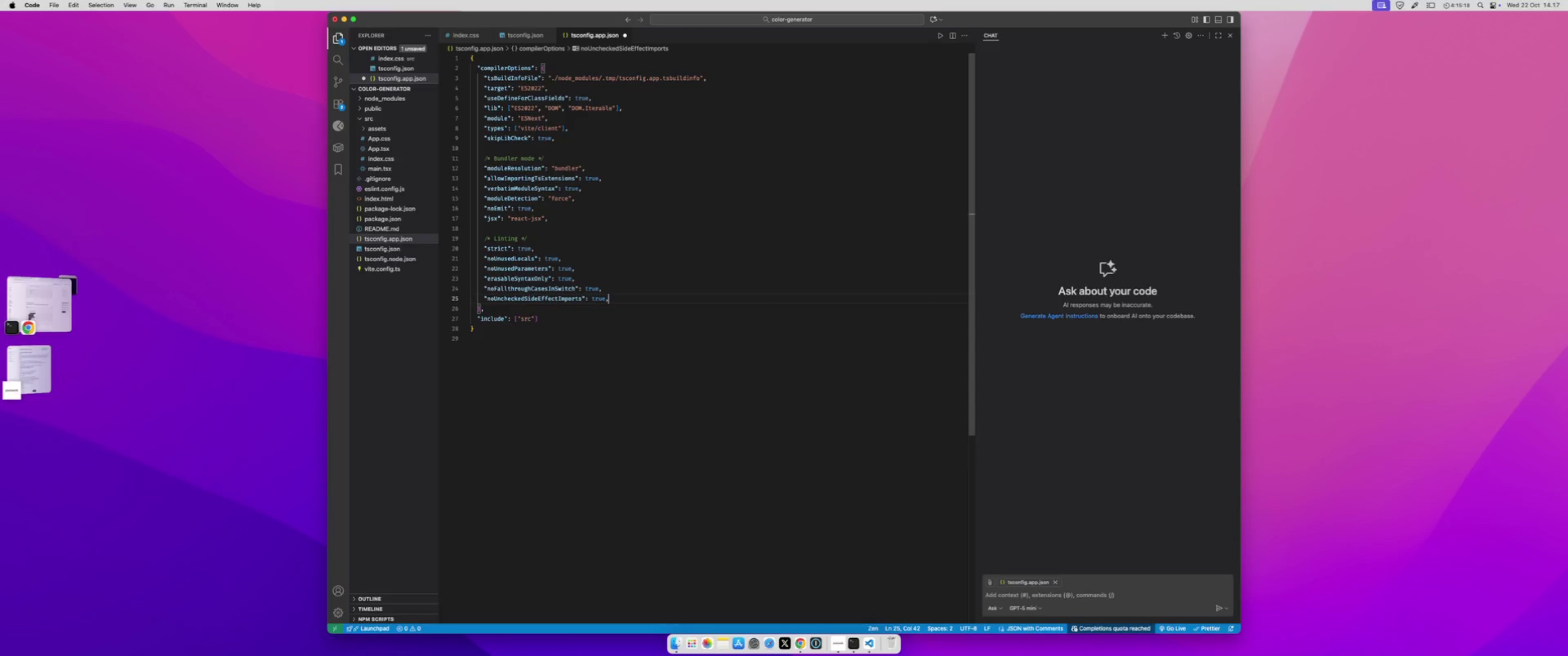 
key(Enter)
 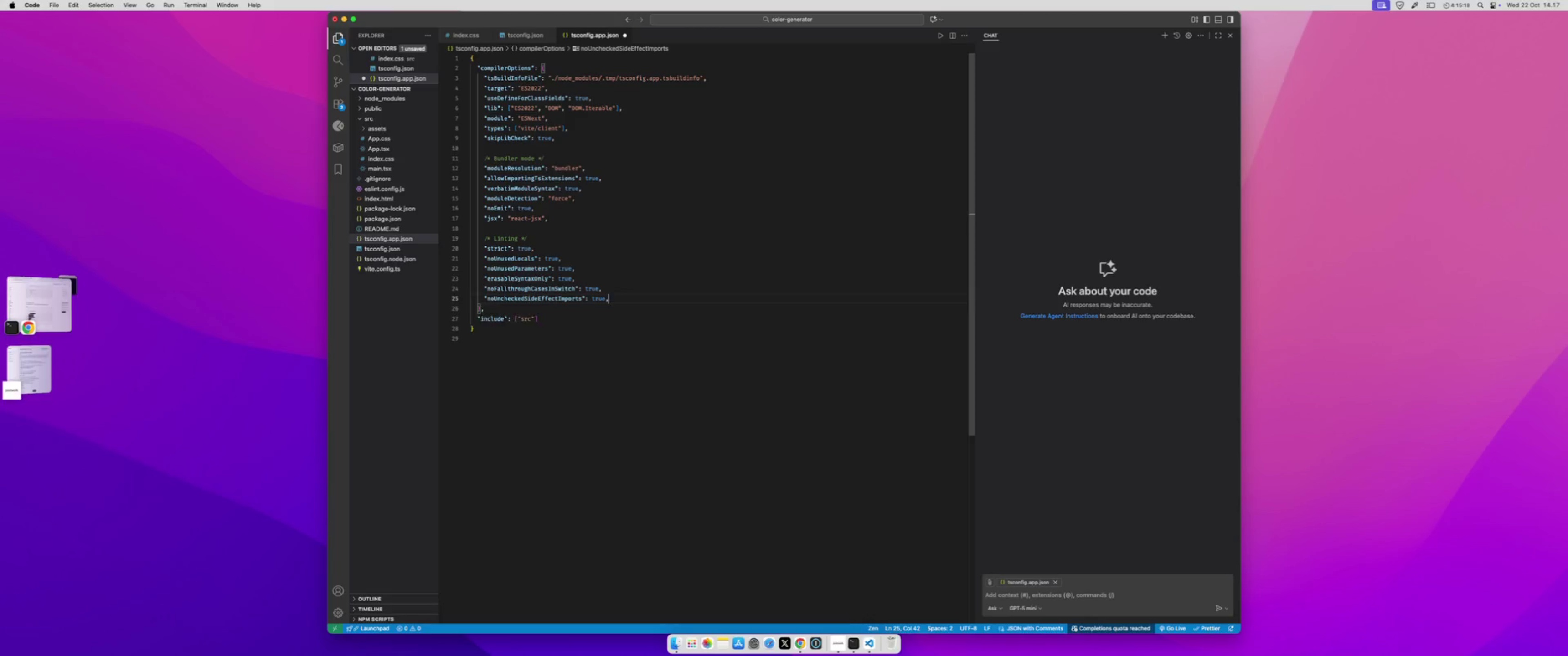 
key(Meta+CommandLeft)
 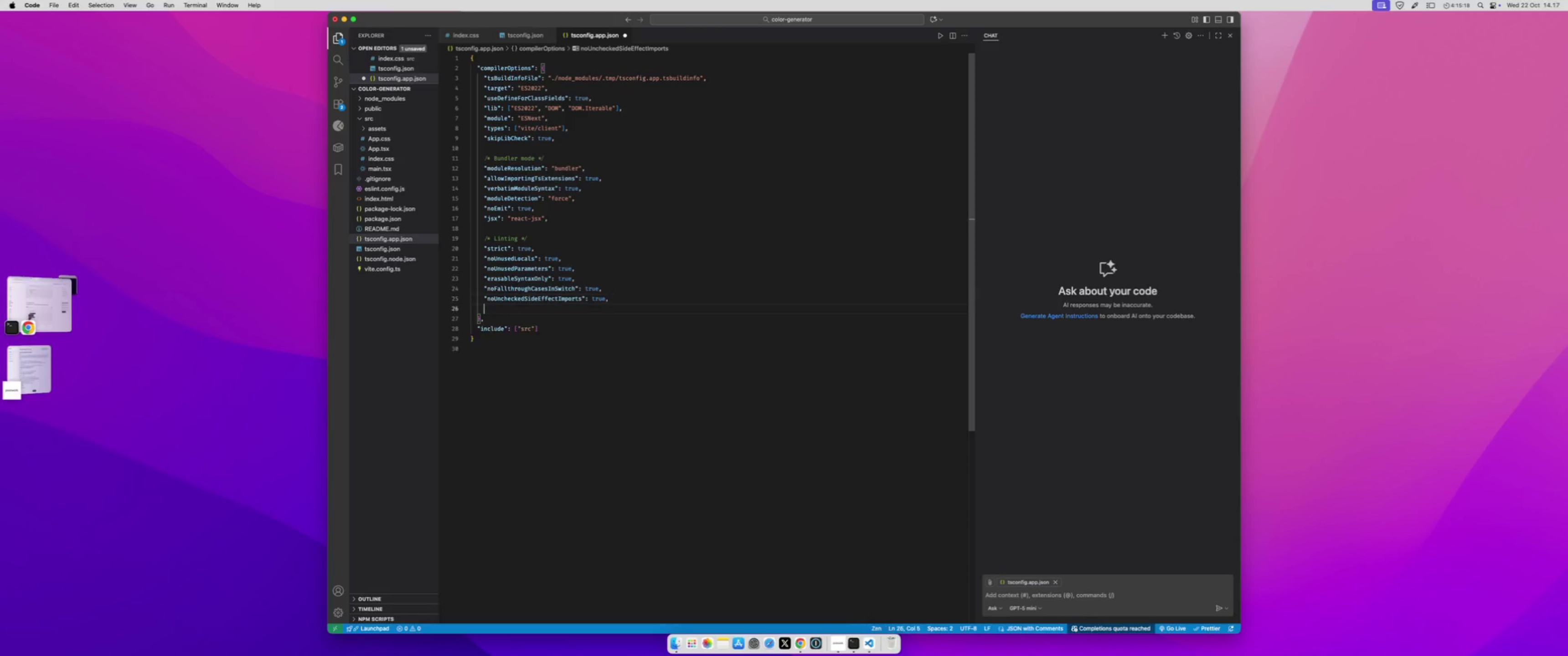 
key(Meta+V)
 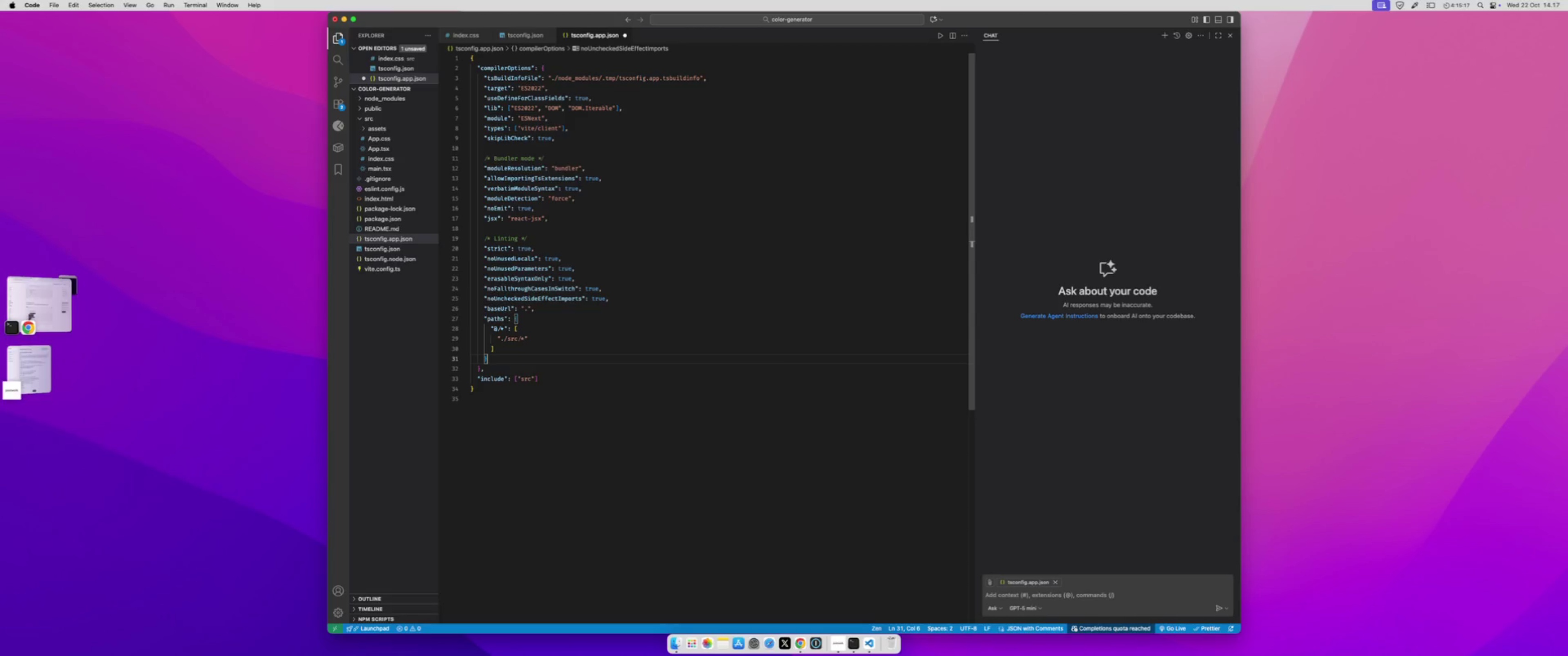 
key(Meta+S)
 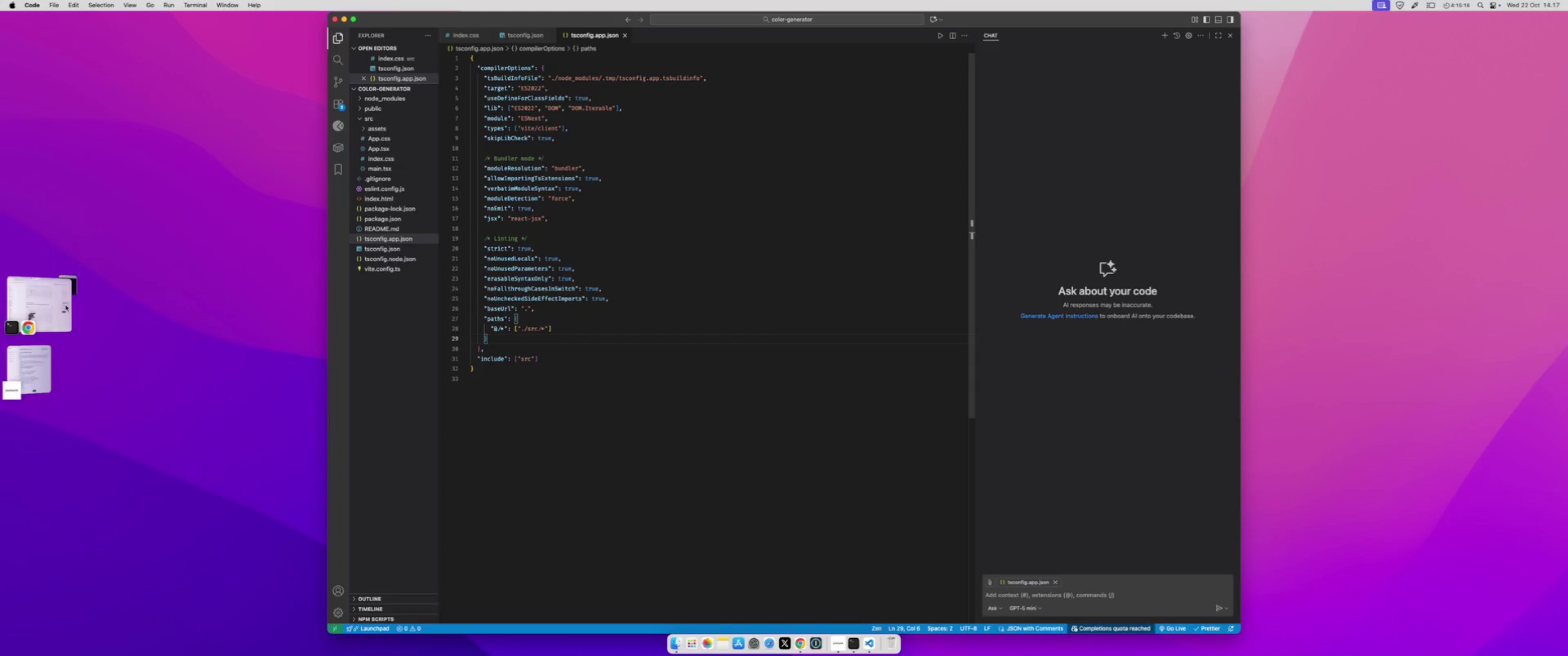 
left_click([49, 308])
 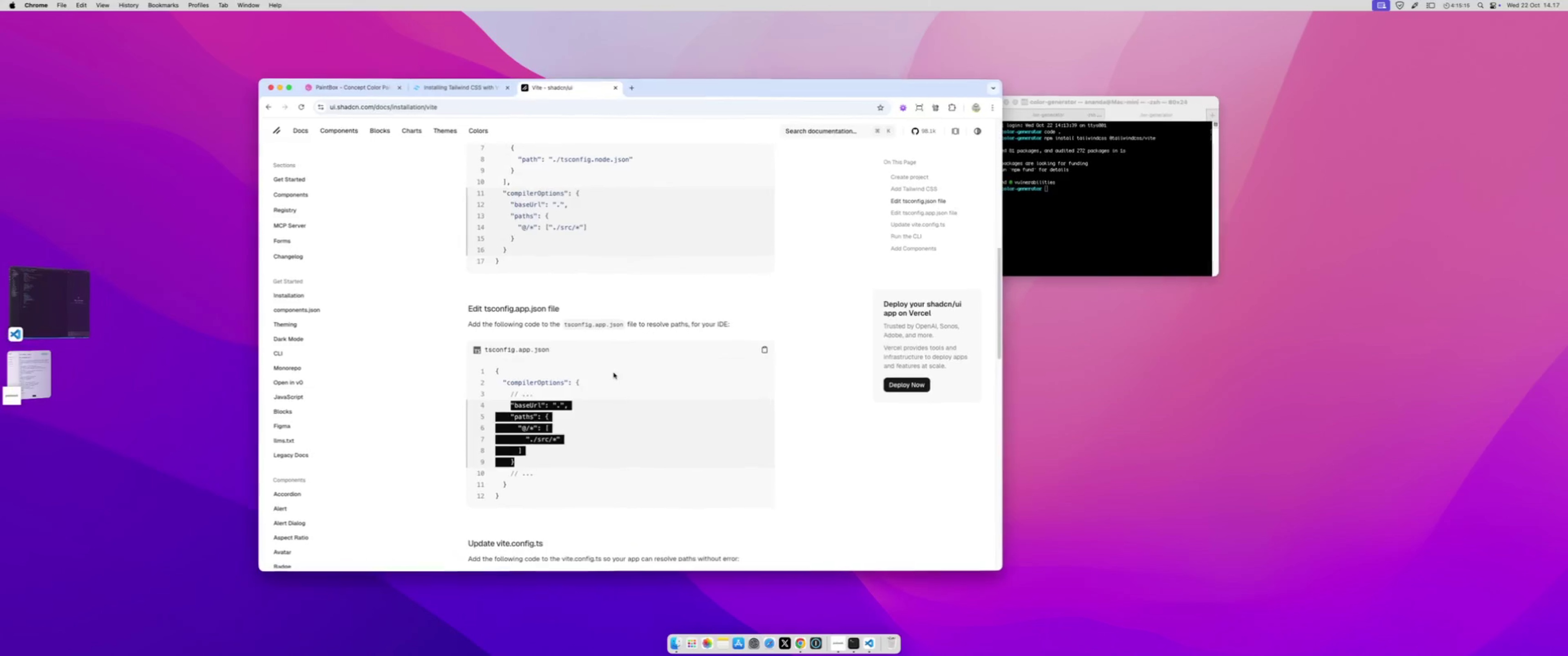 
scroll: coordinate [603, 390], scroll_direction: down, amount: 14.0
 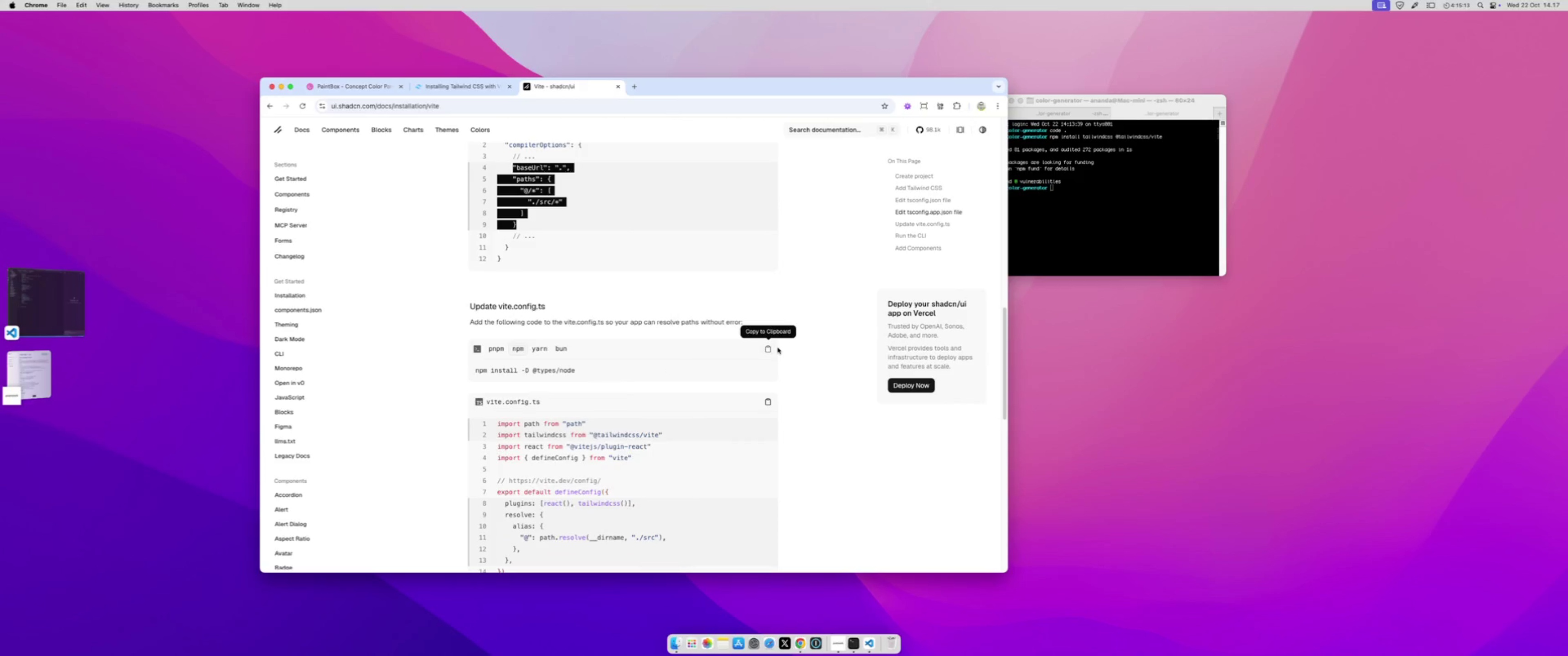 
left_click([770, 347])
 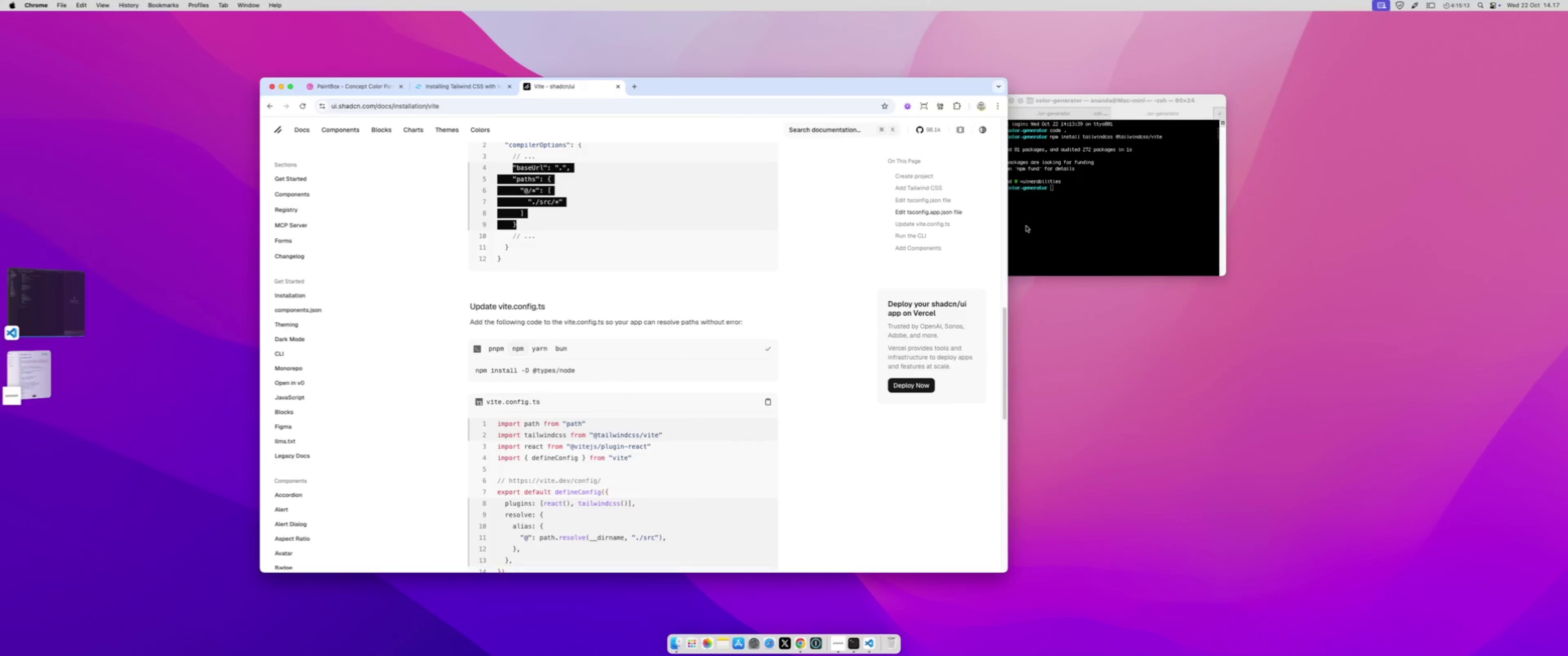 
left_click([1054, 217])
 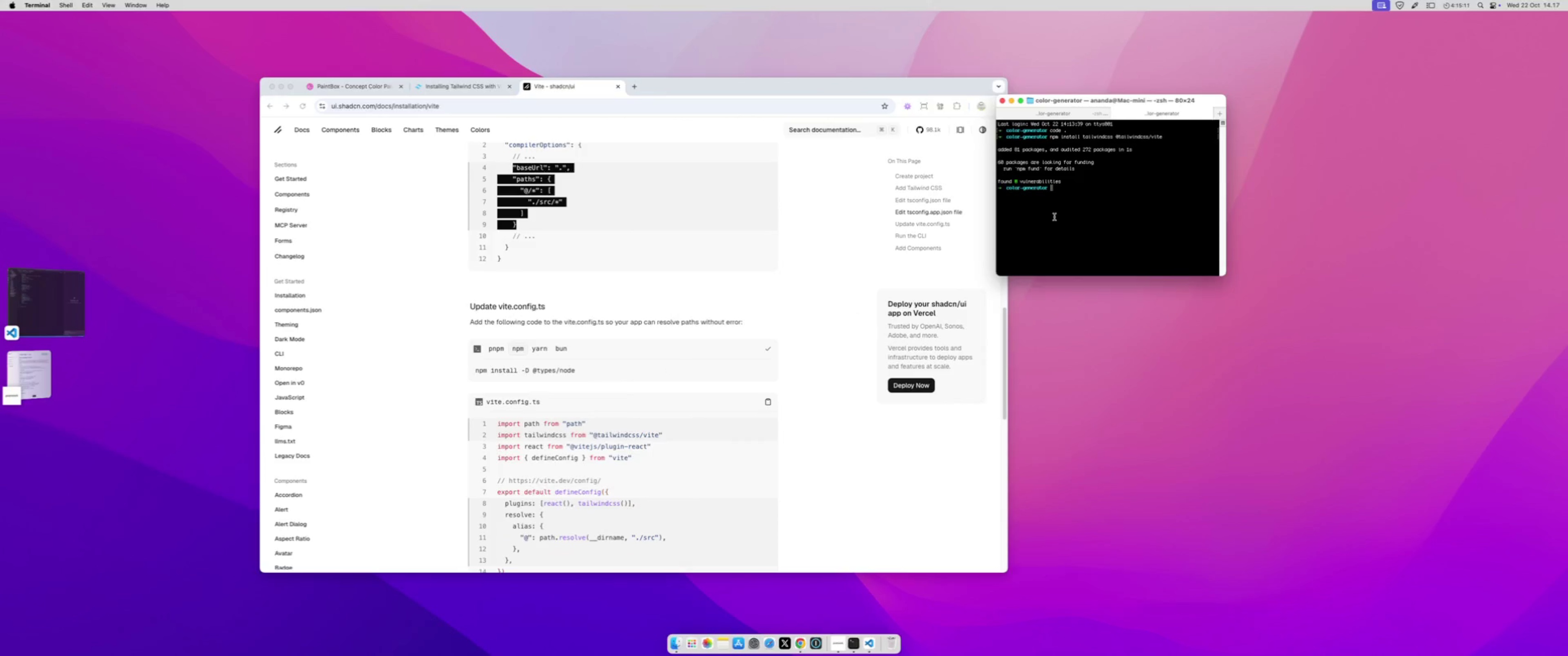 
key(Meta+CommandLeft)
 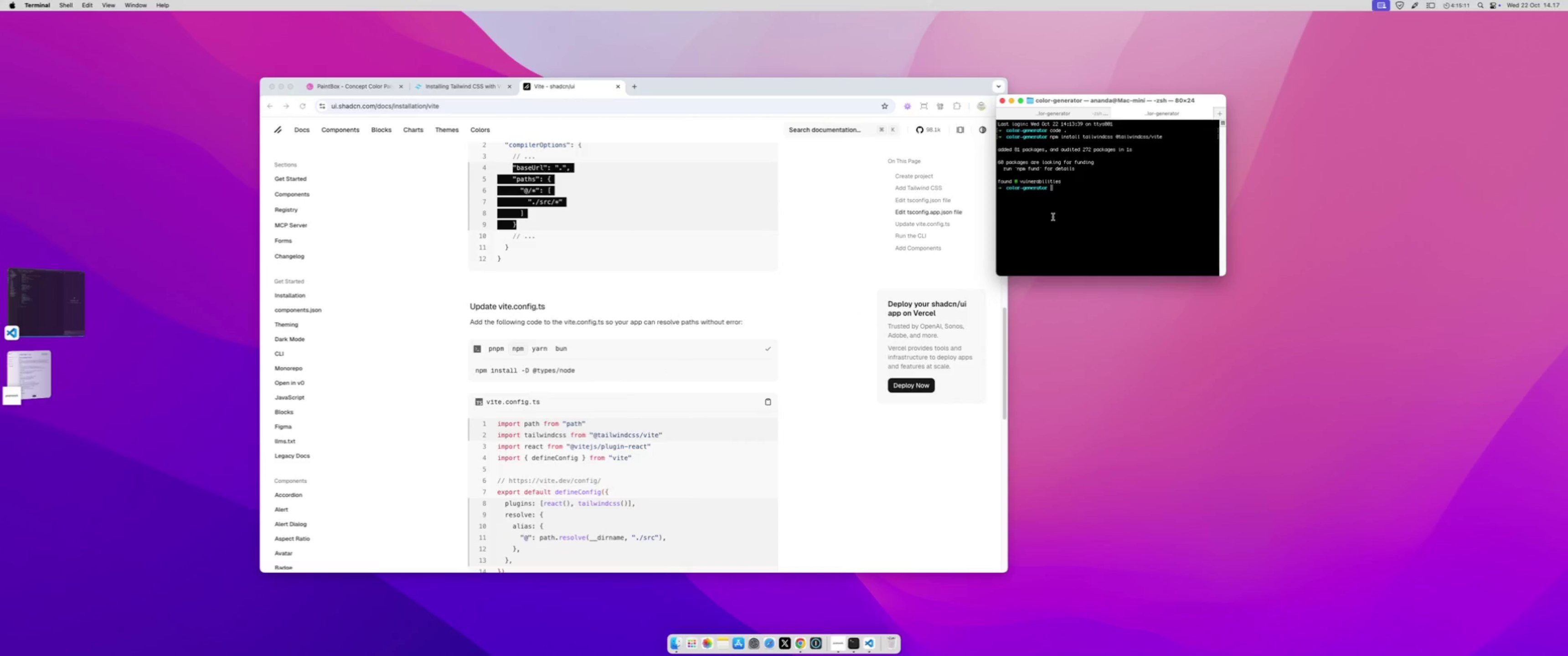 
key(Meta+V)
 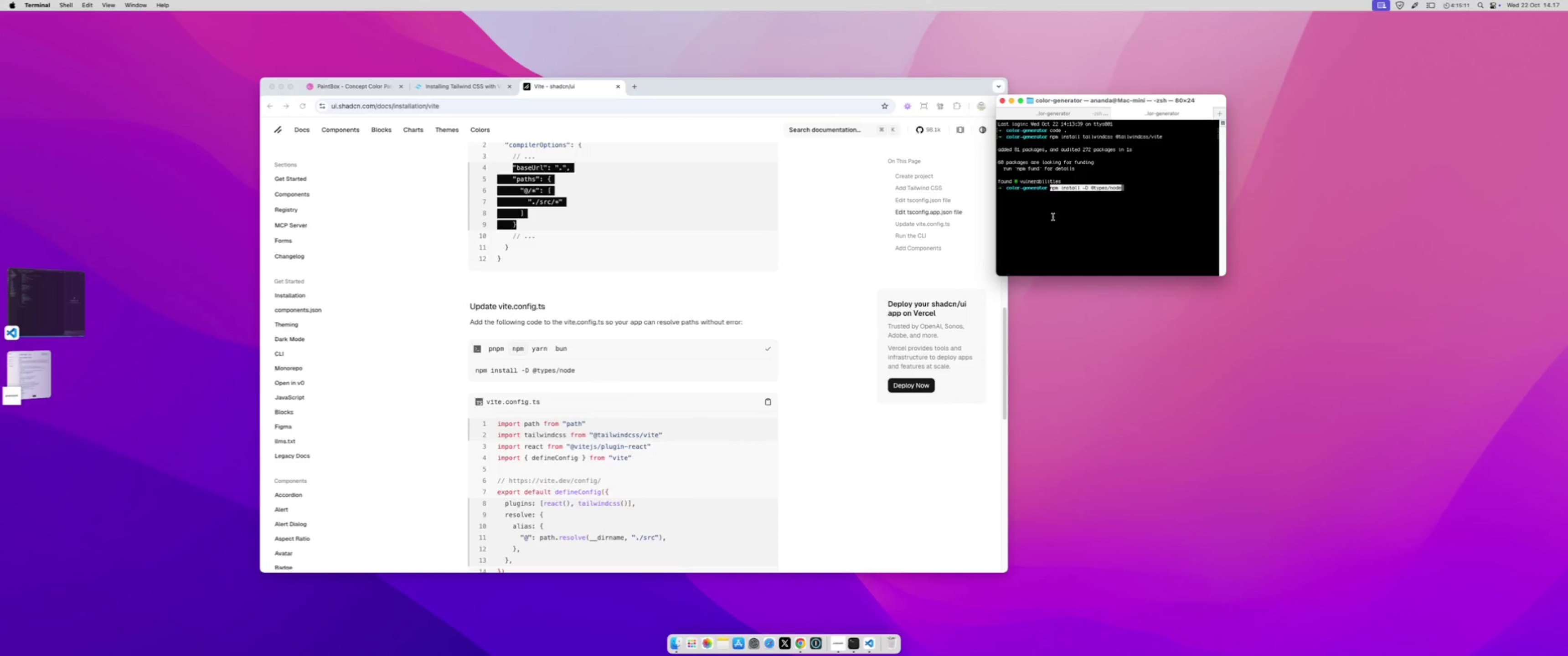 
key(Enter)
 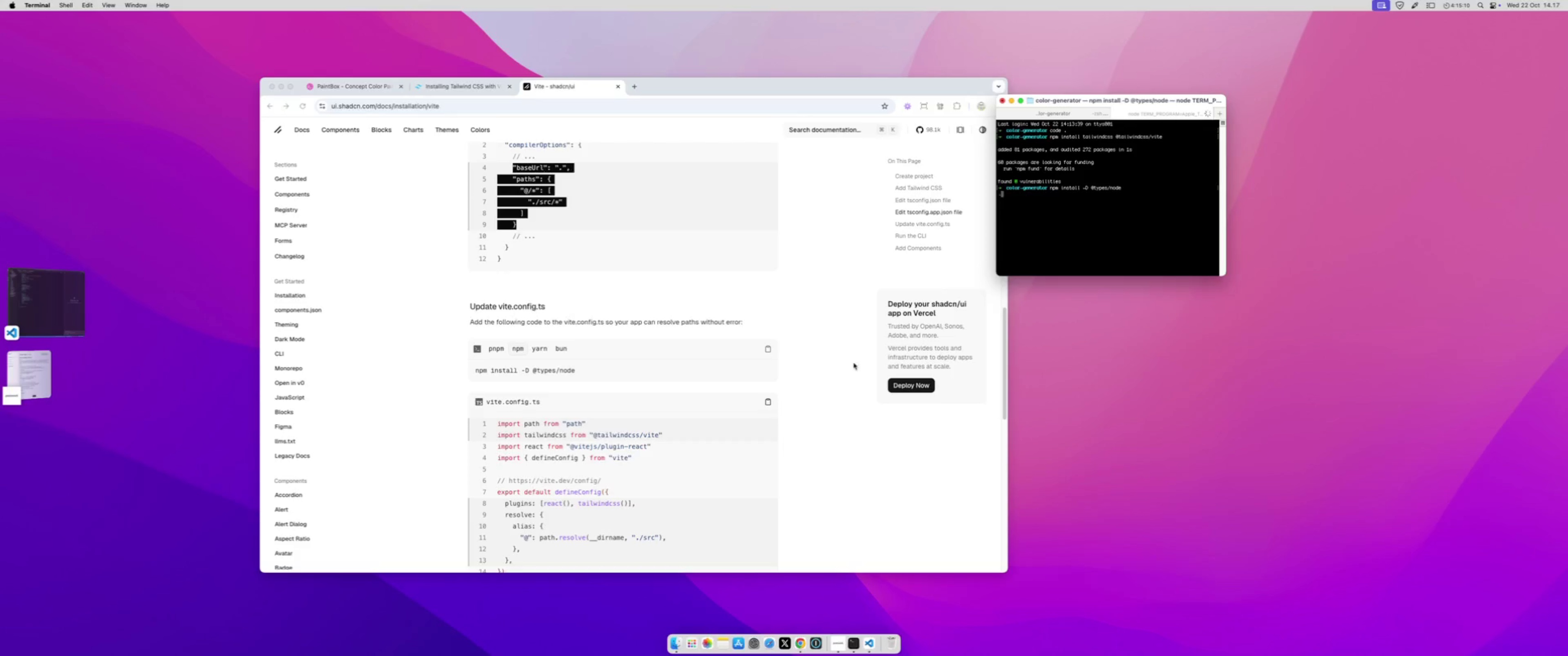 
scroll: coordinate [763, 410], scroll_direction: down, amount: 13.0
 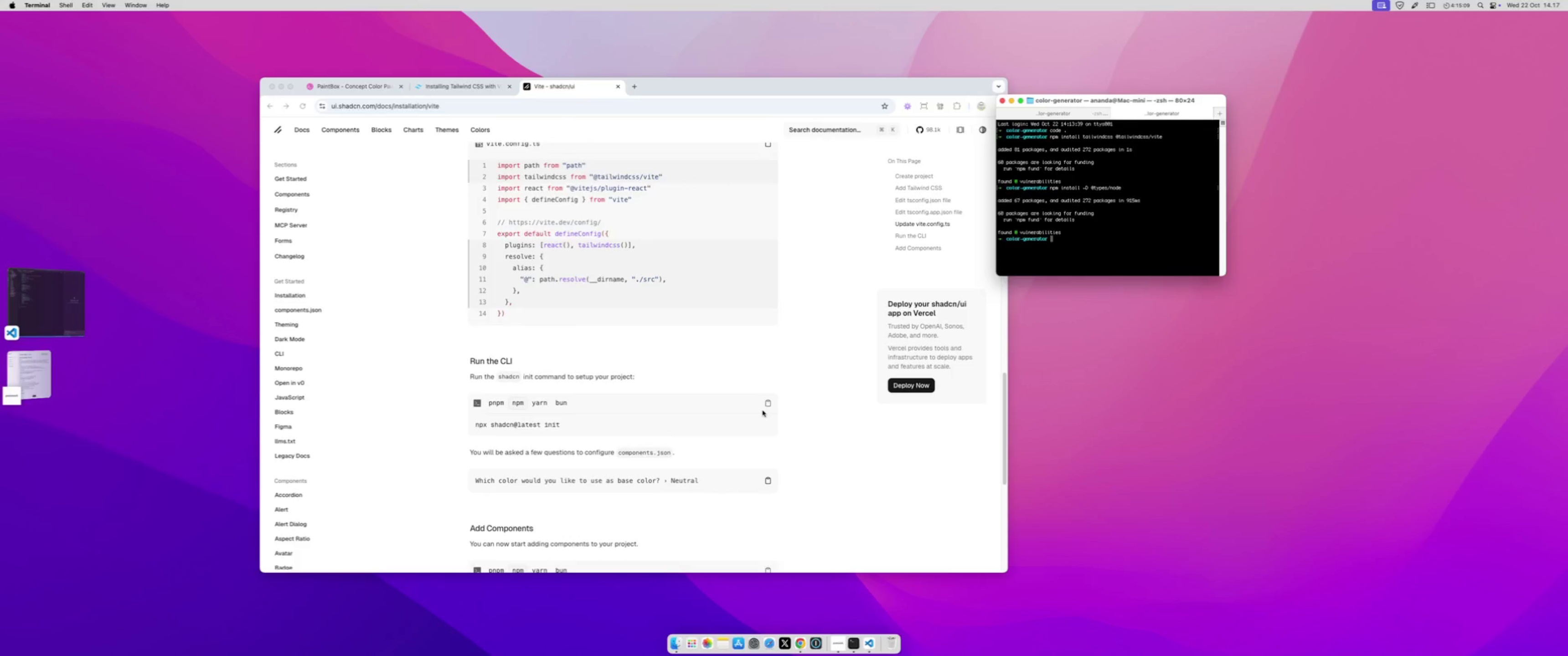 
scroll: coordinate [763, 408], scroll_direction: up, amount: 9.0
 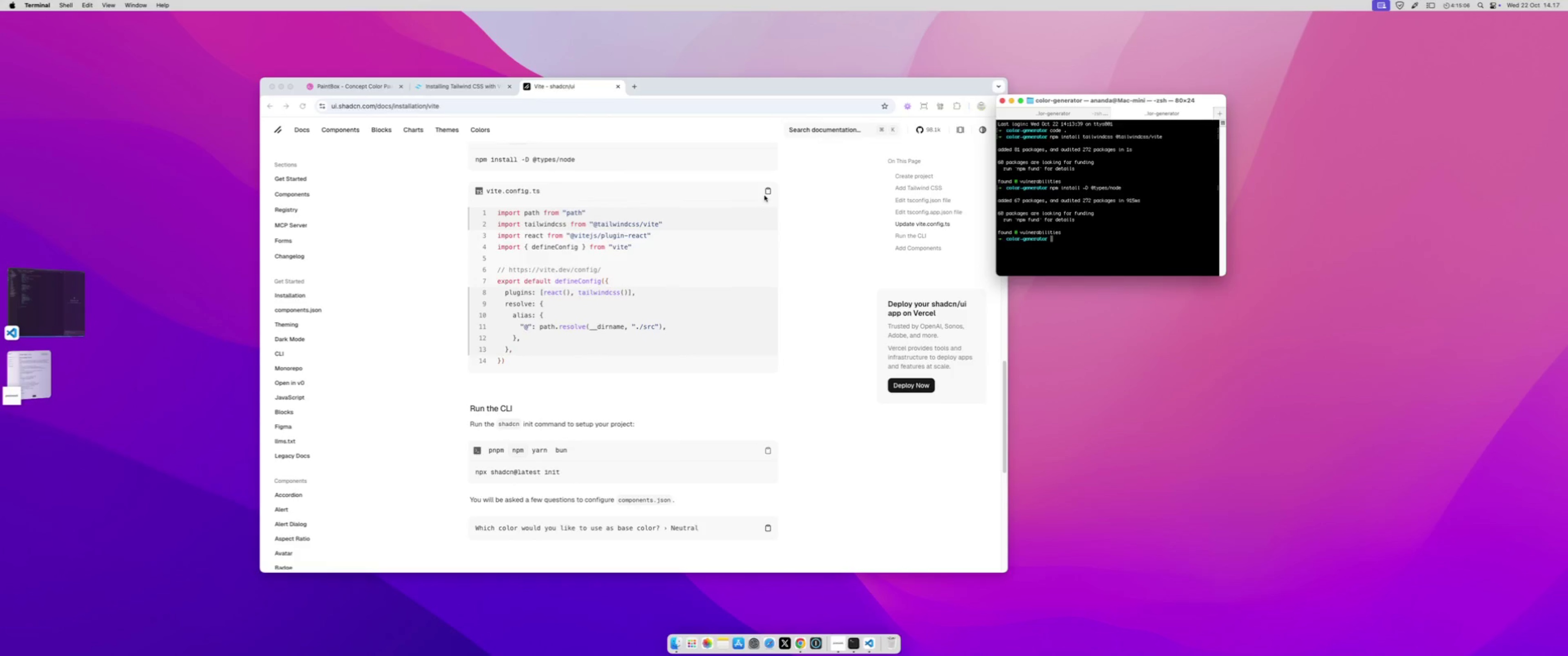 
left_click([766, 190])
 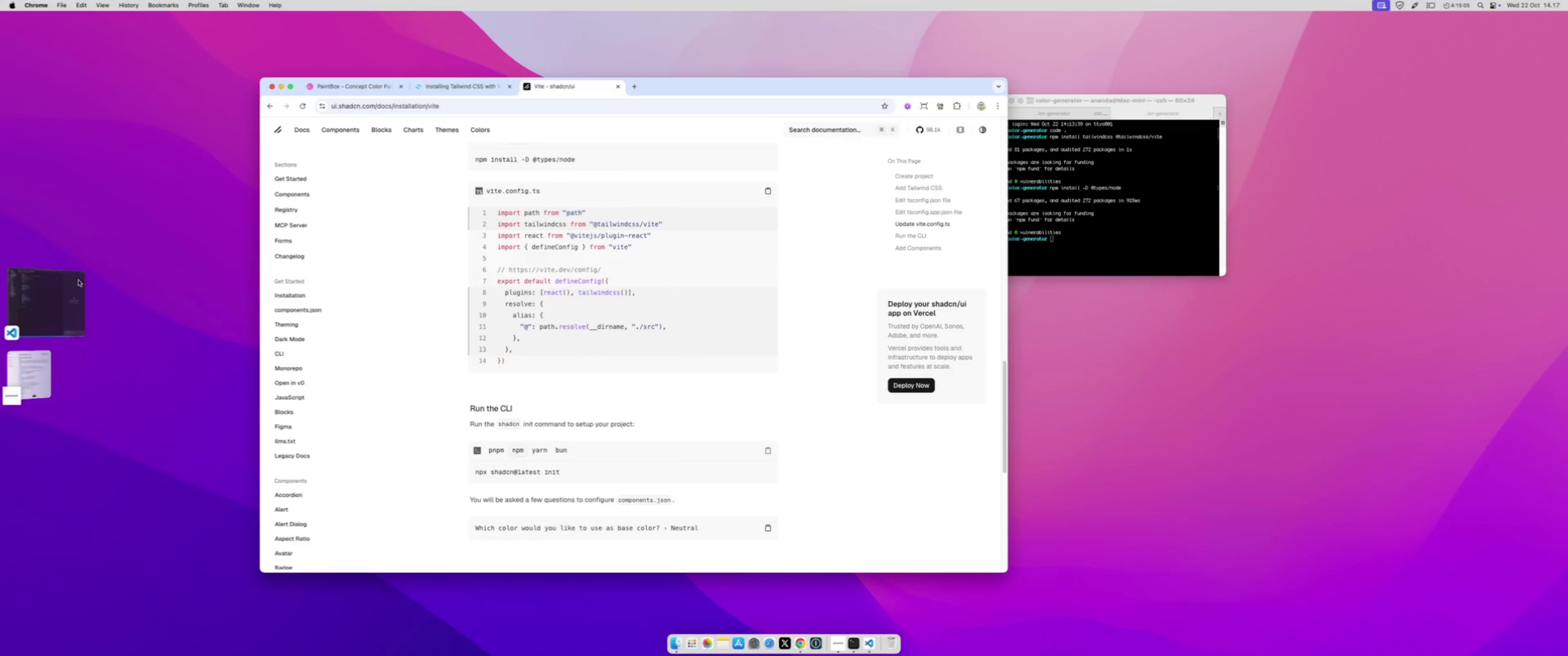 
left_click([59, 288])
 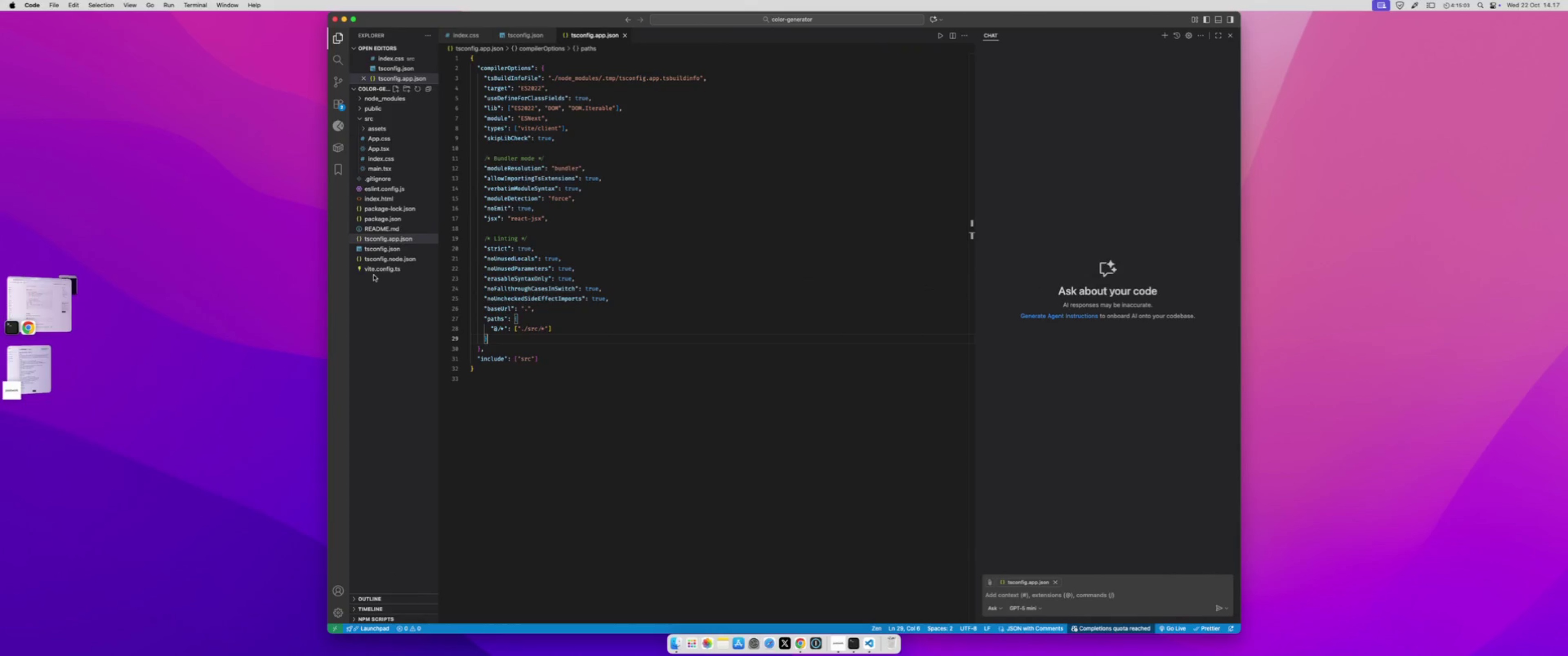 
left_click([377, 268])
 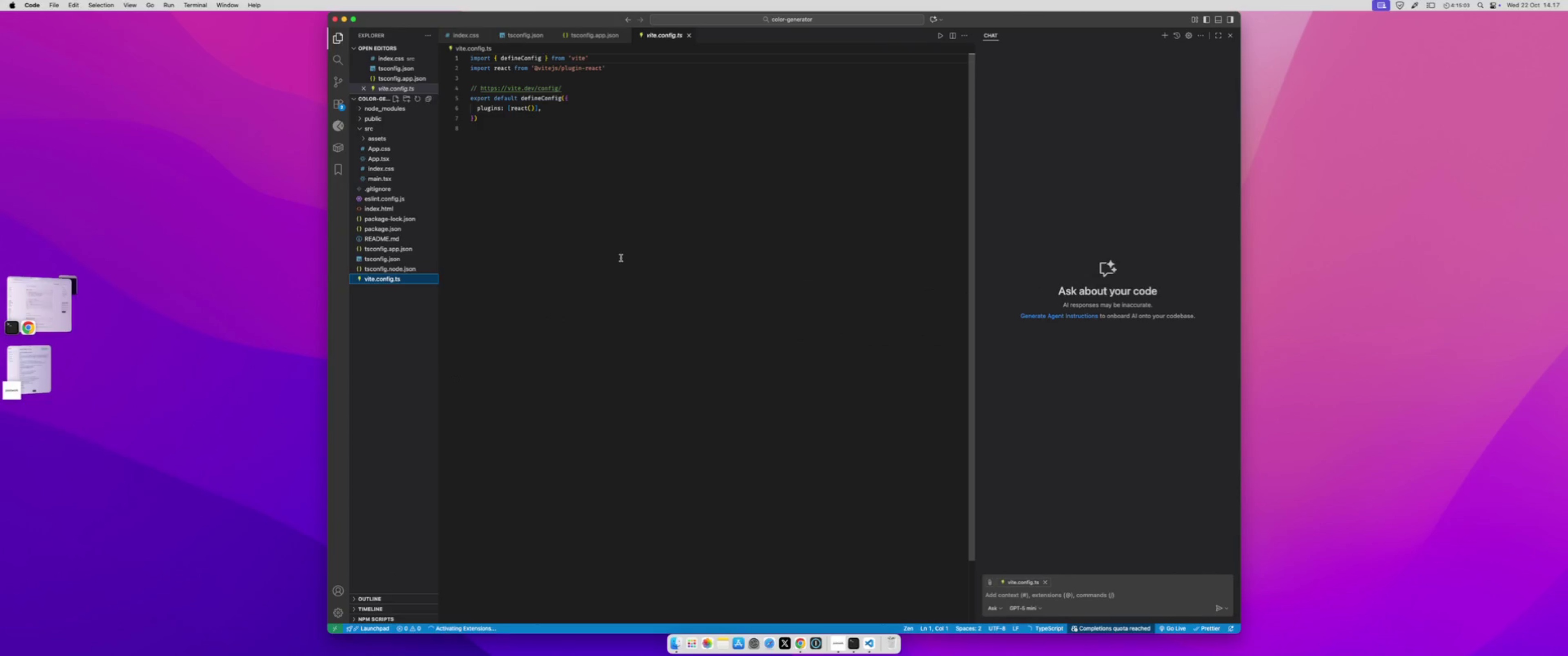 
left_click([621, 258])
 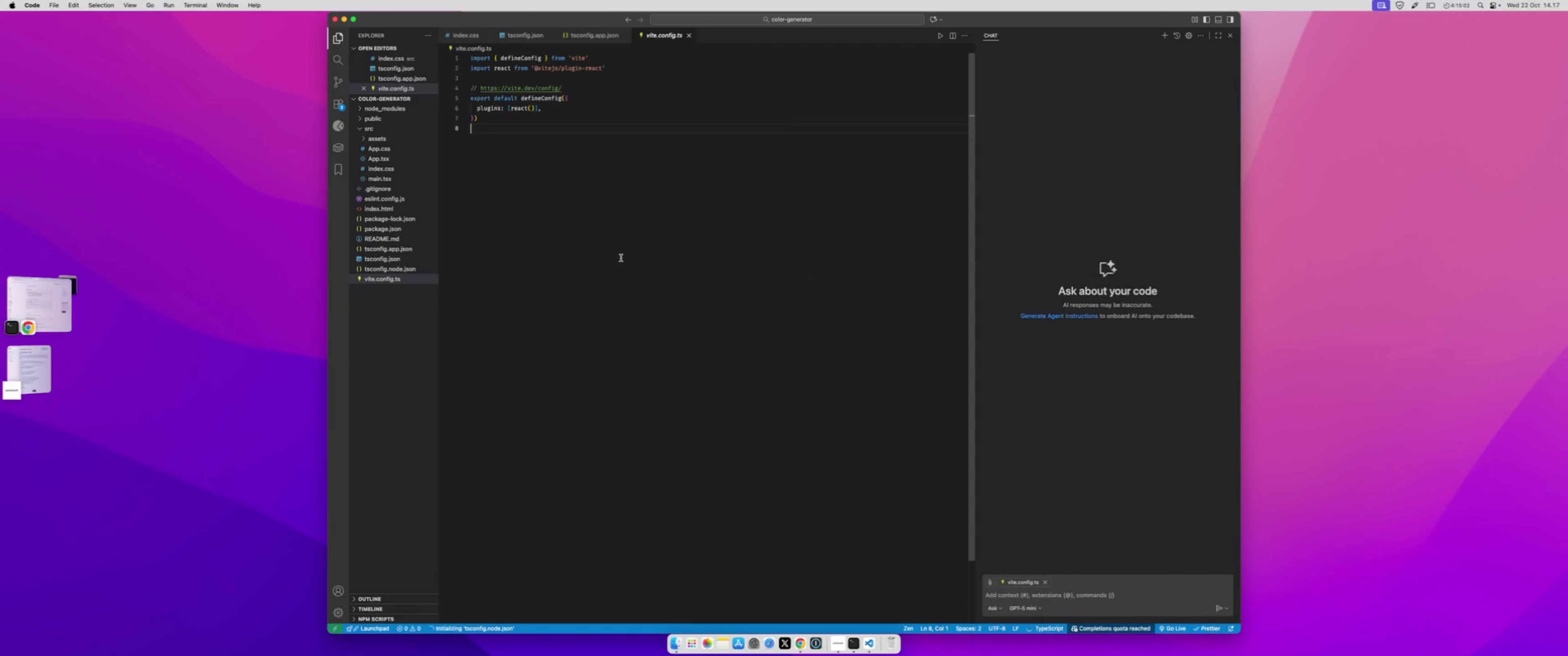 
key(Meta+A)
 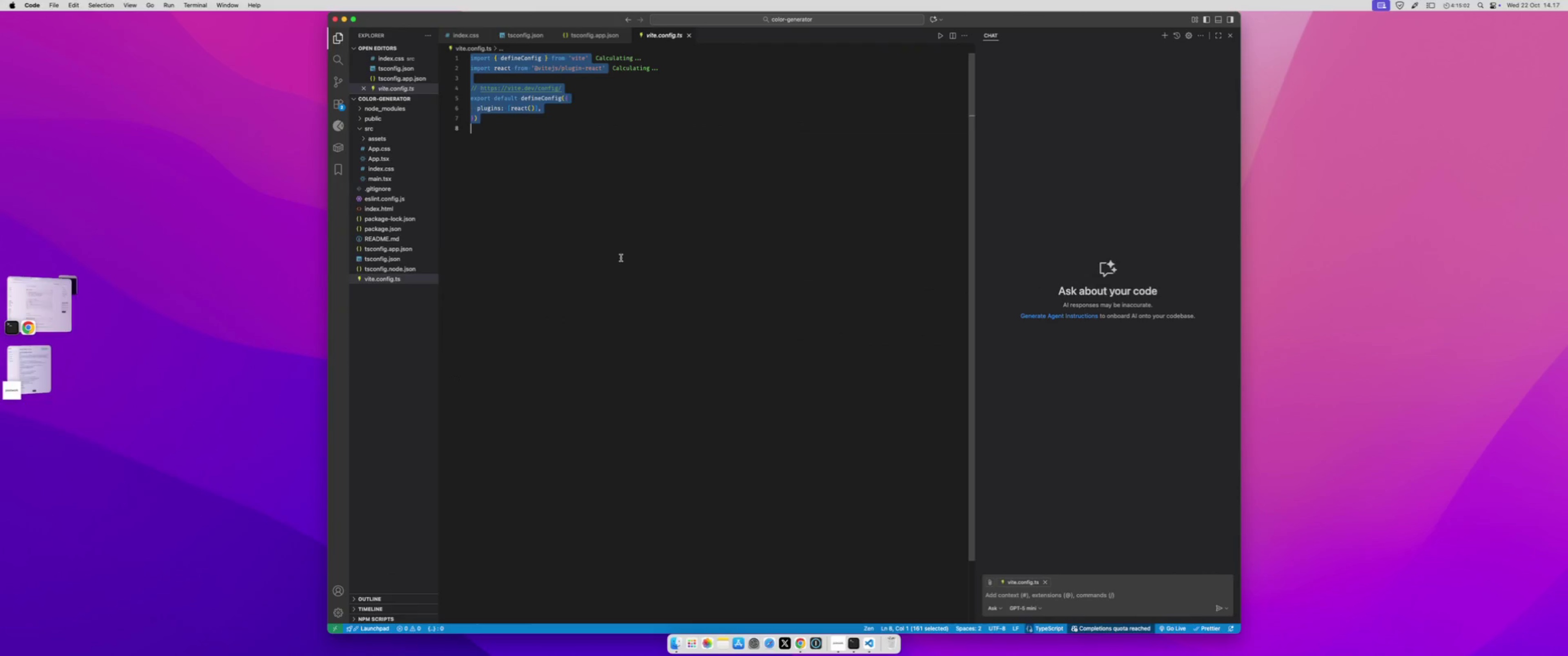 
key(Meta+V)
 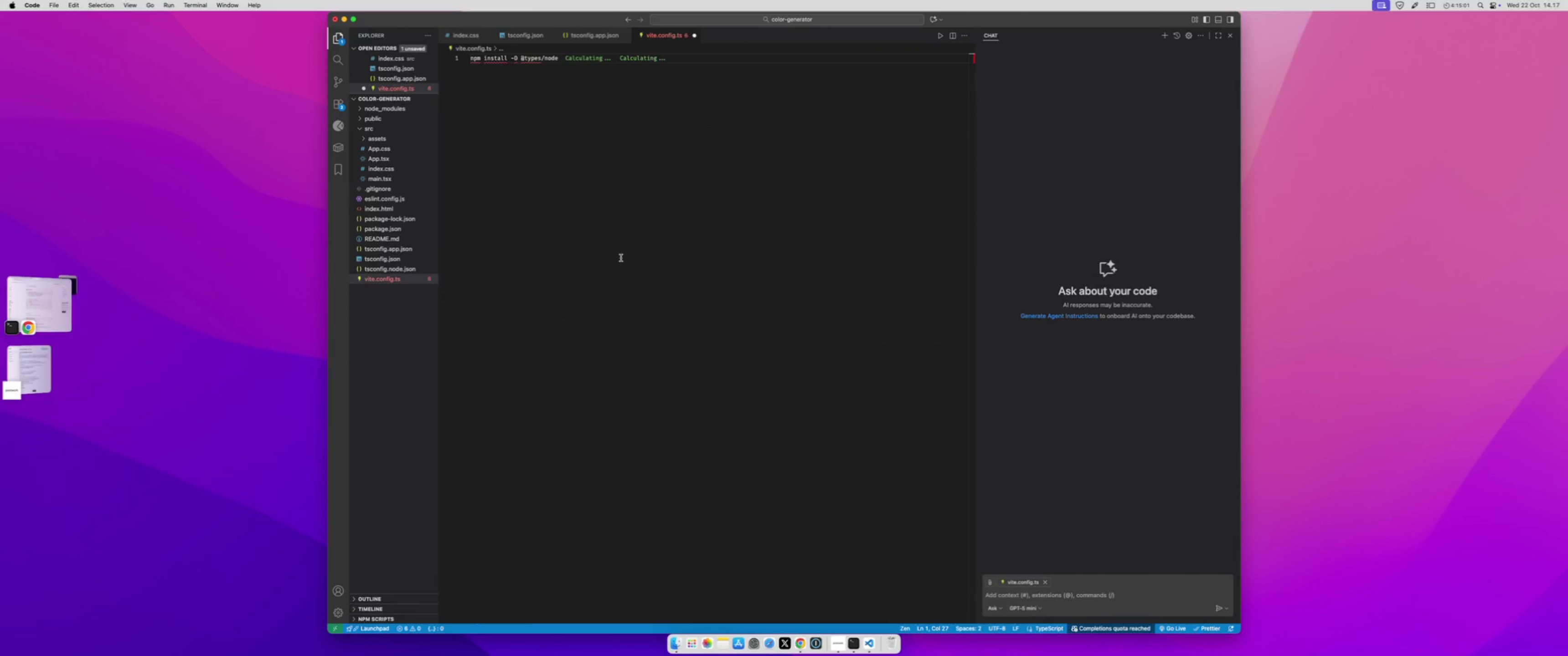 
key(Meta+Z)
 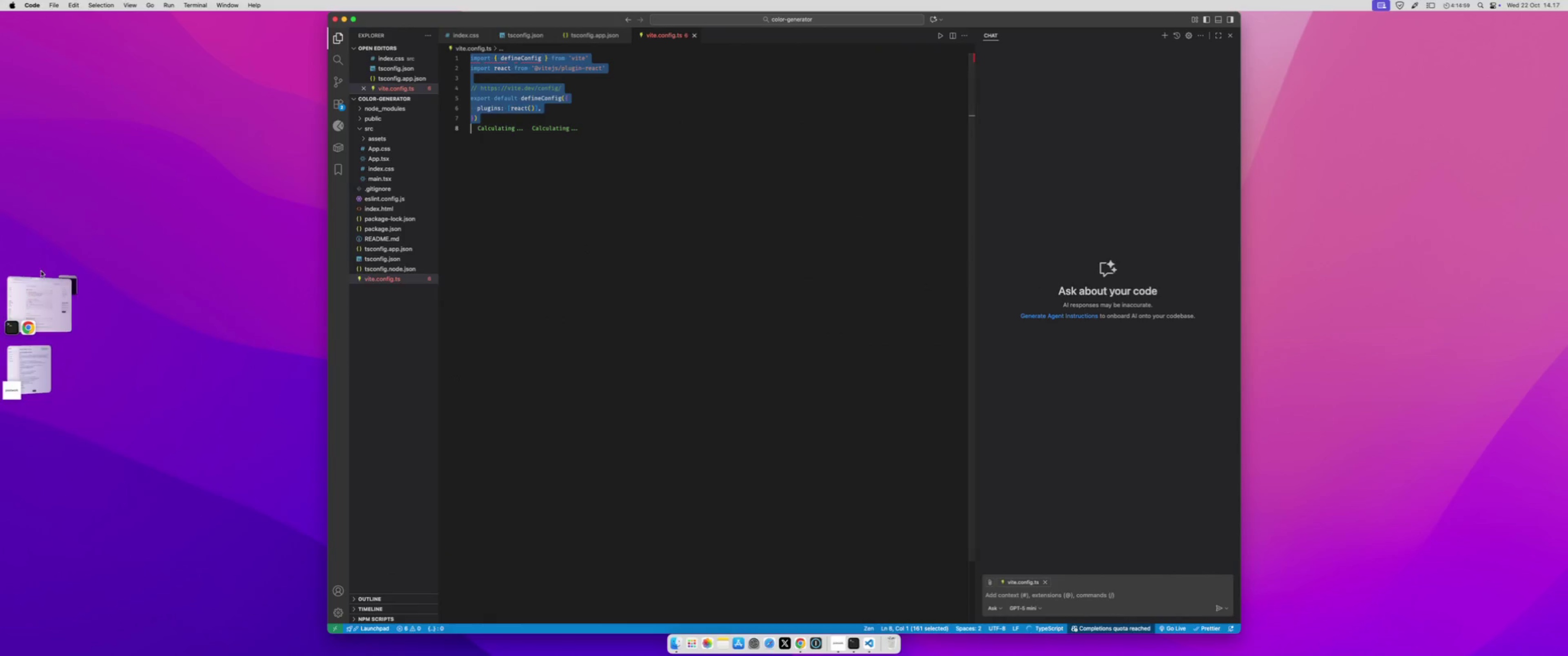 
left_click([42, 307])
 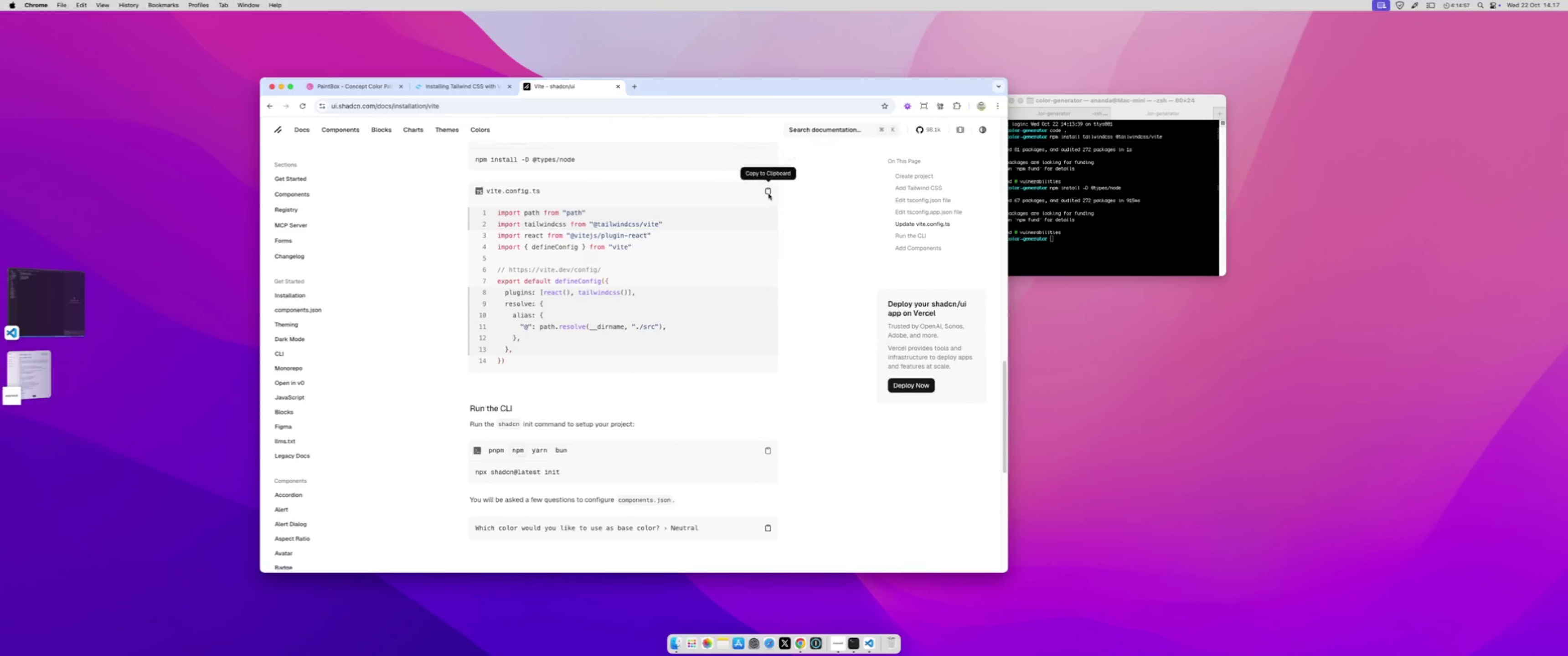 
left_click([769, 193])
 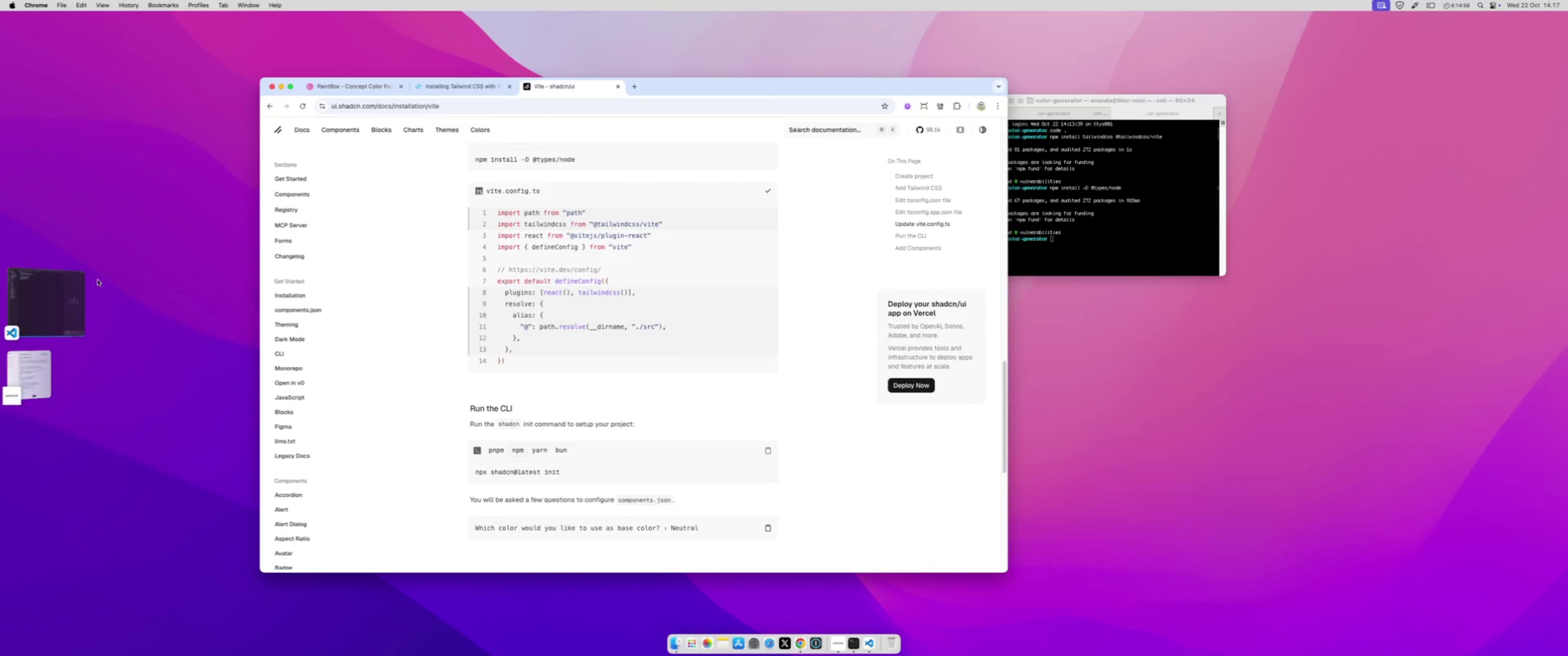 
left_click([42, 295])
 